 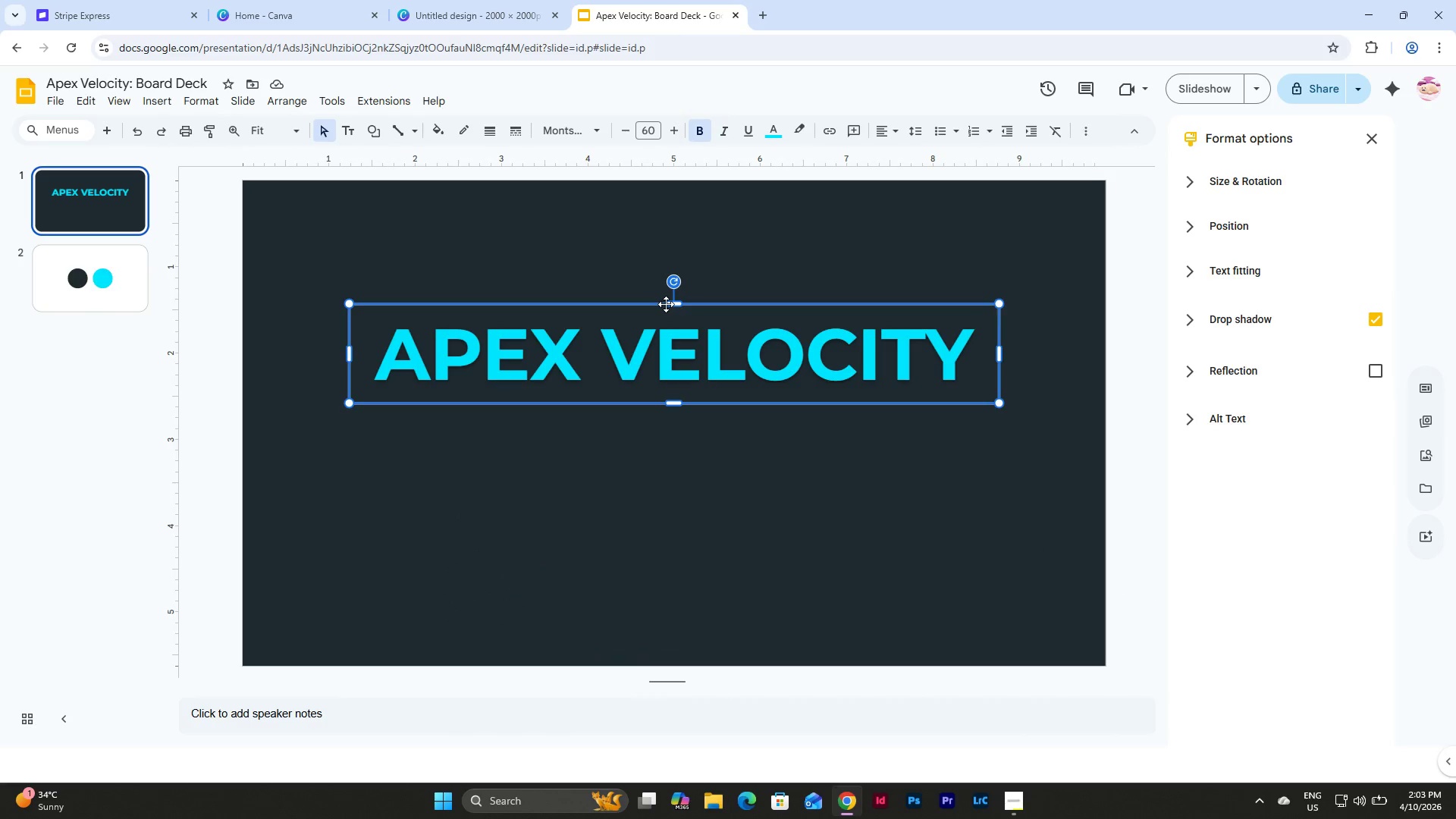 
key(Control+D)
 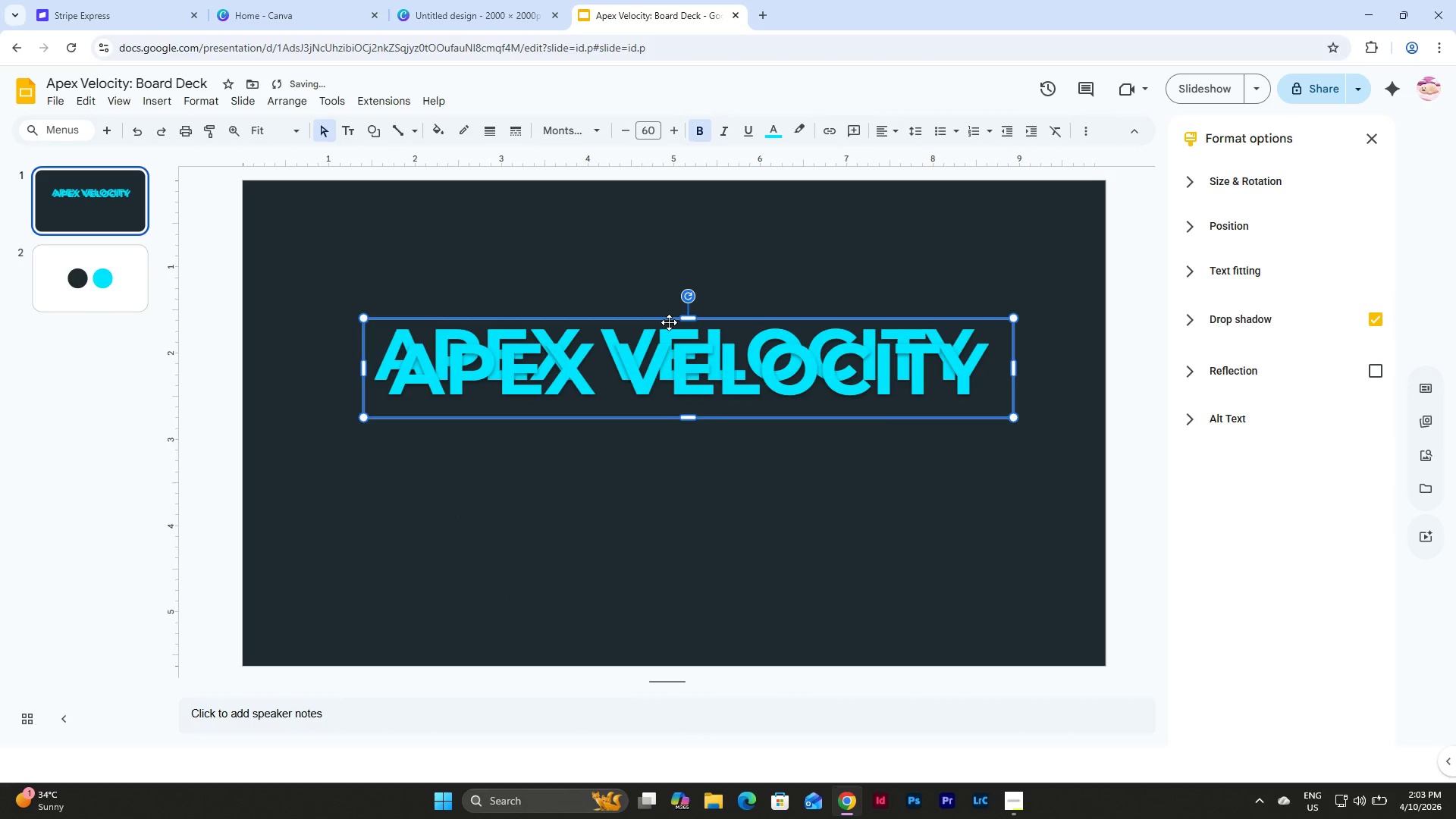 
left_click_drag(start_coordinate=[669, 322], to_coordinate=[657, 399])
 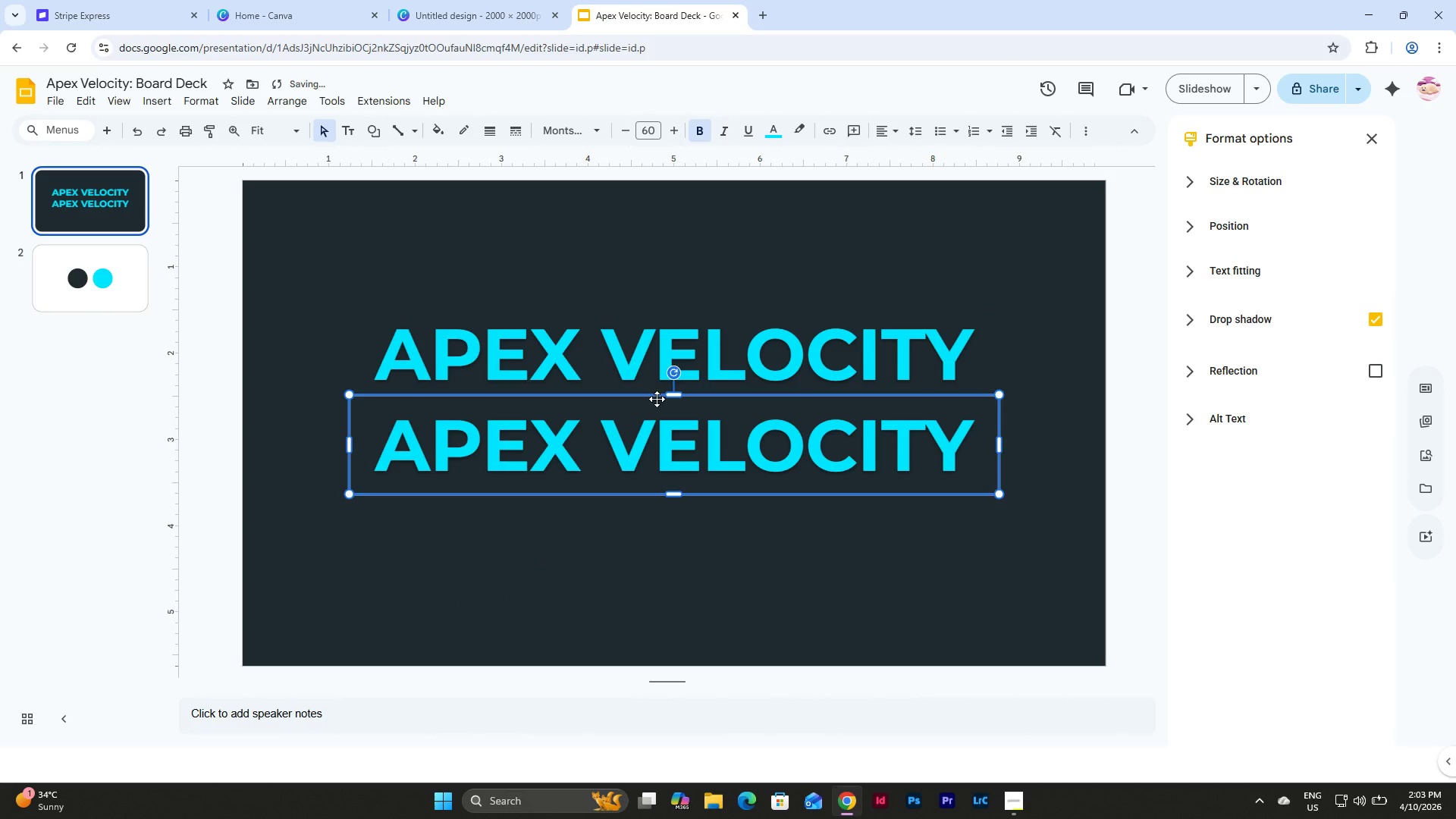 
left_click_drag(start_coordinate=[657, 399], to_coordinate=[657, 406])
 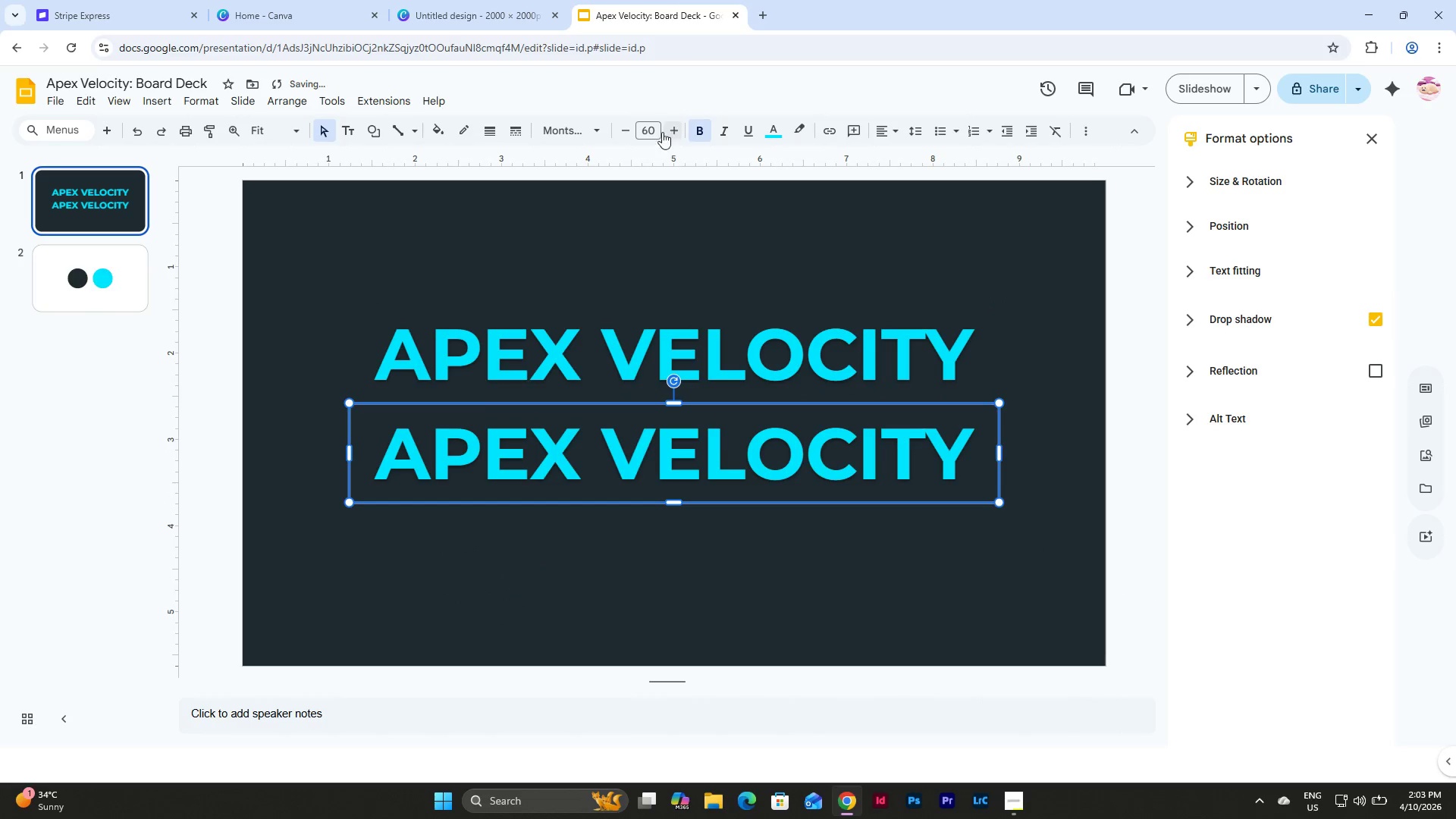 
left_click([657, 137])
 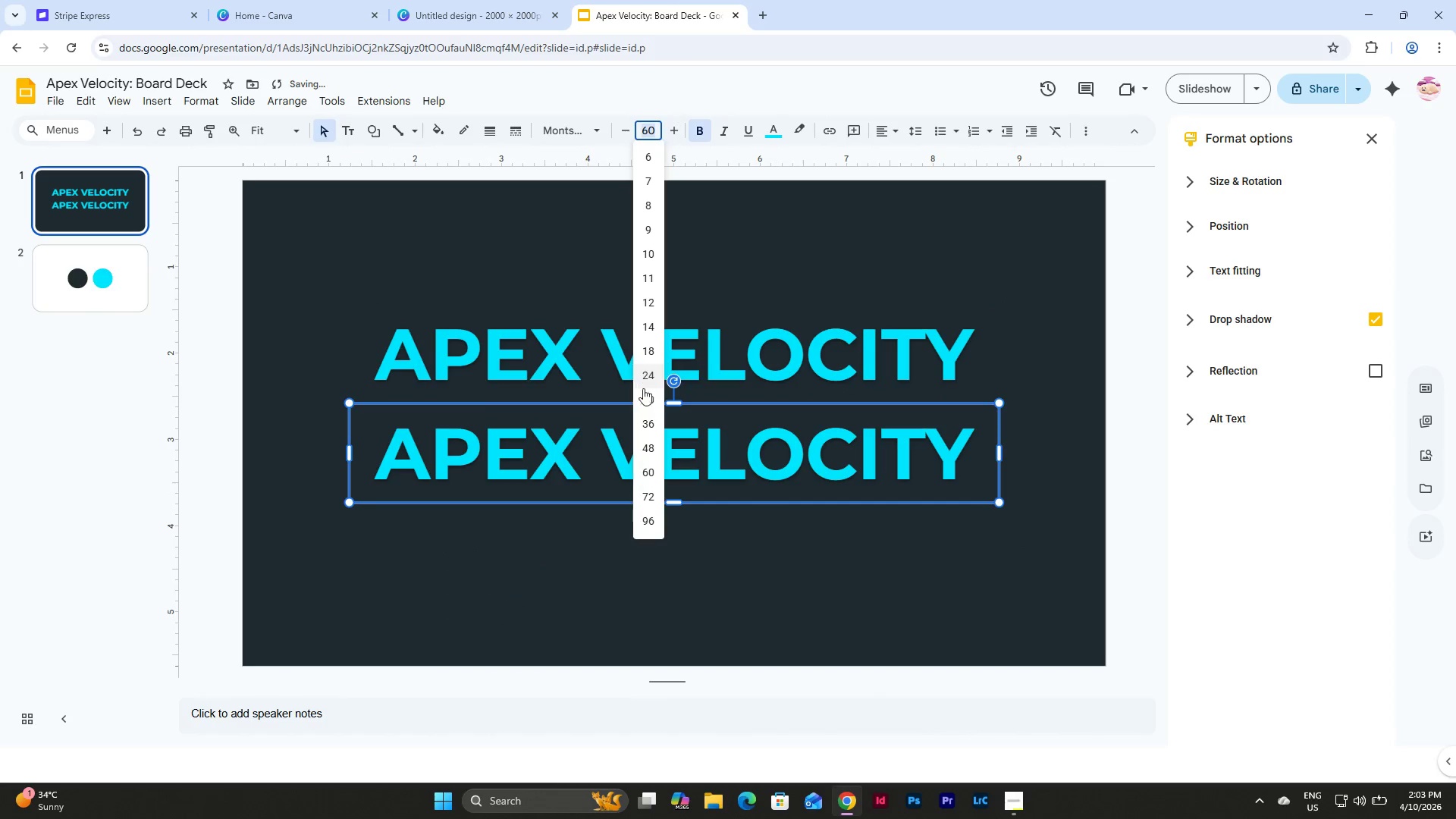 
left_click([643, 395])
 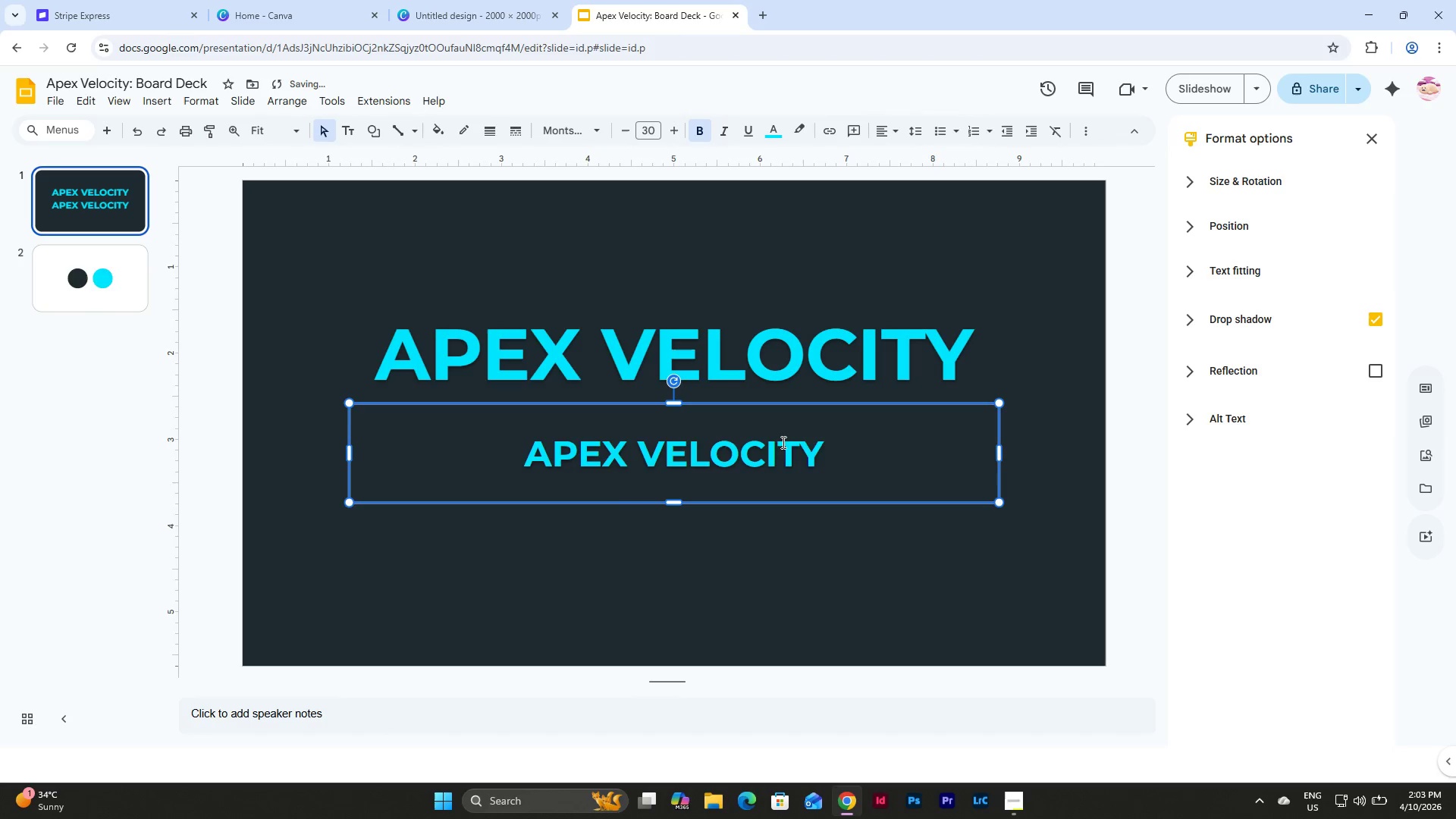 
left_click([801, 458])
 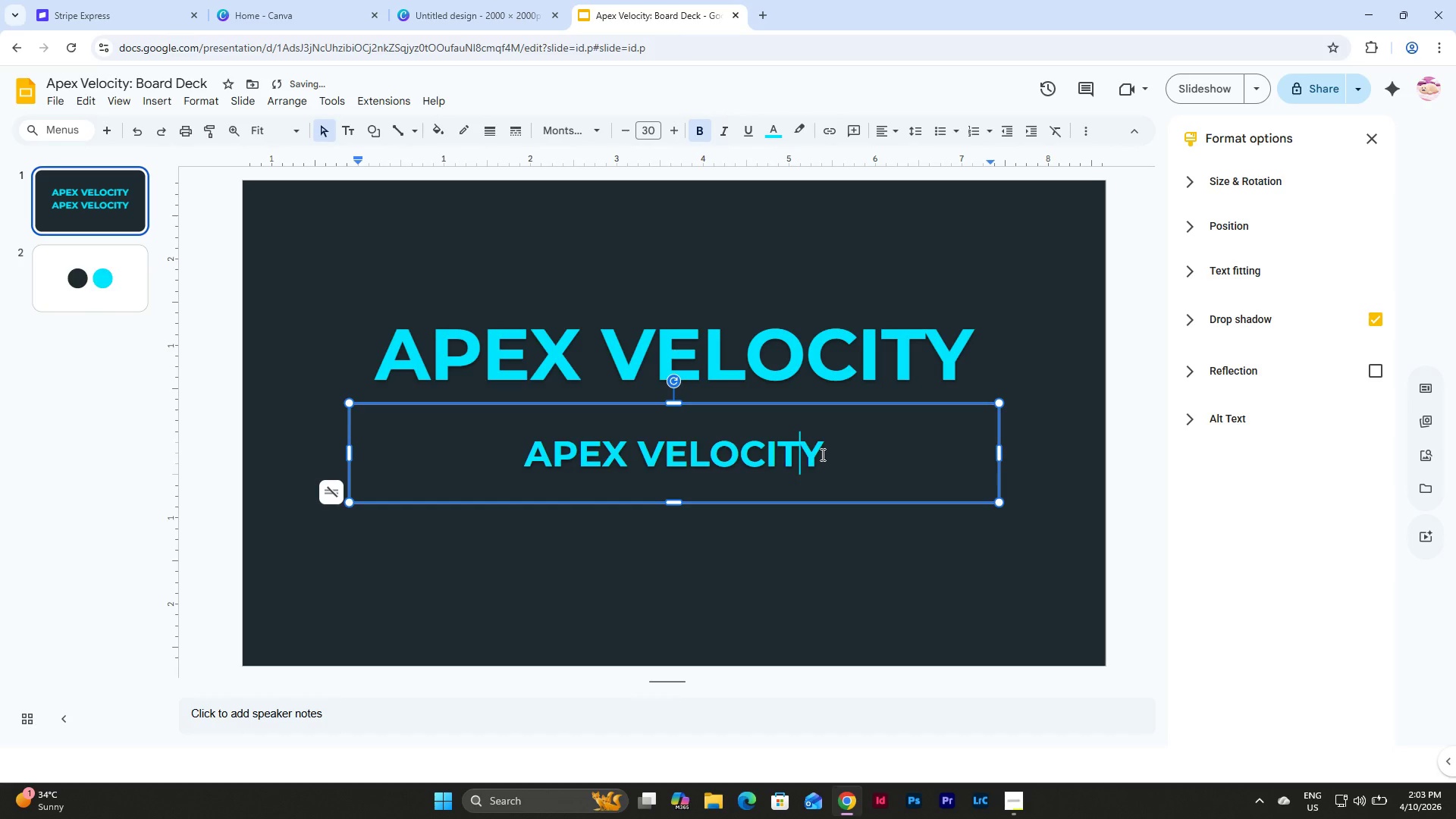 
left_click_drag(start_coordinate=[821, 454], to_coordinate=[516, 447])
 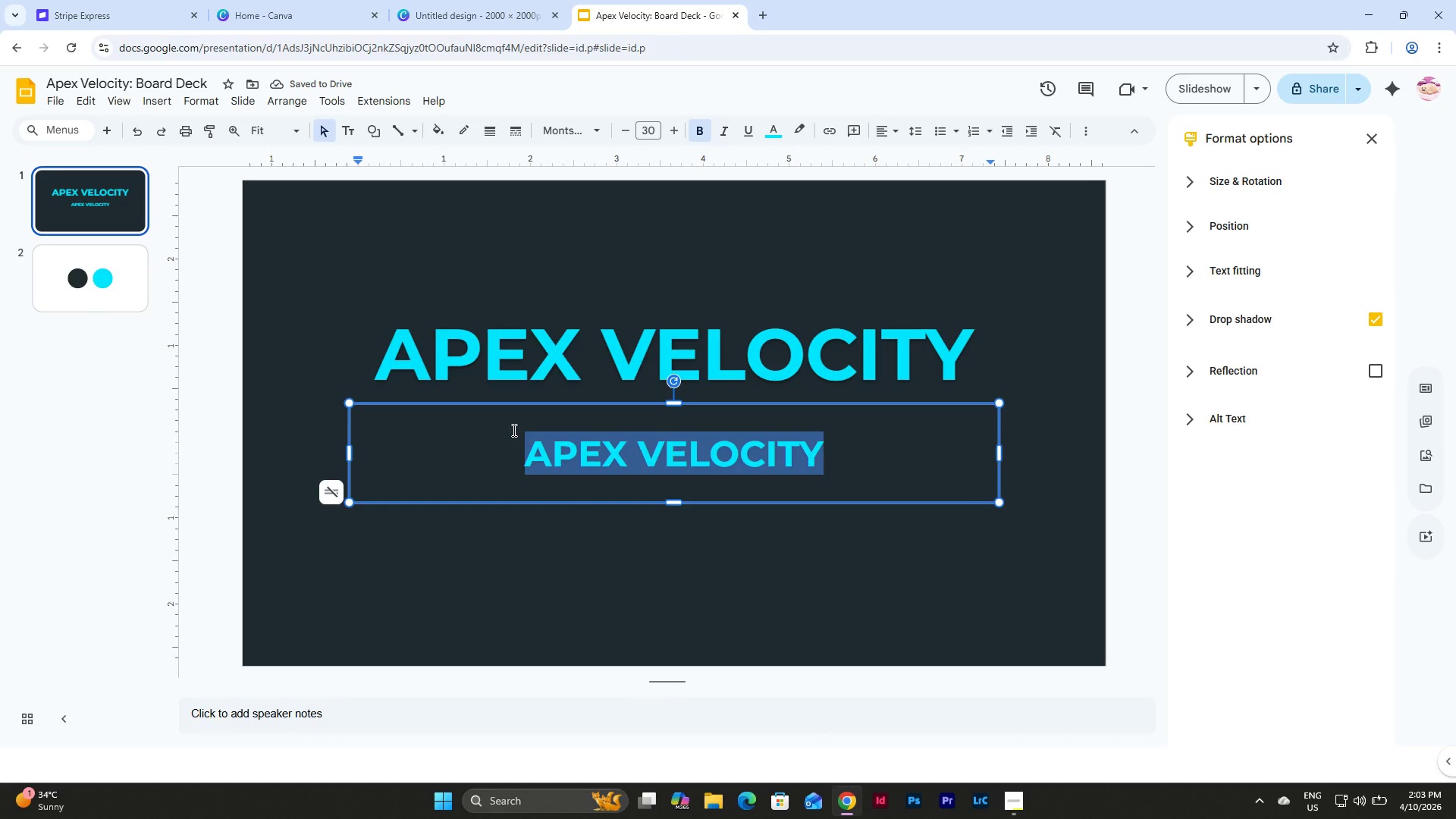 
type(The Multi-Sport Conversion Strategy)
 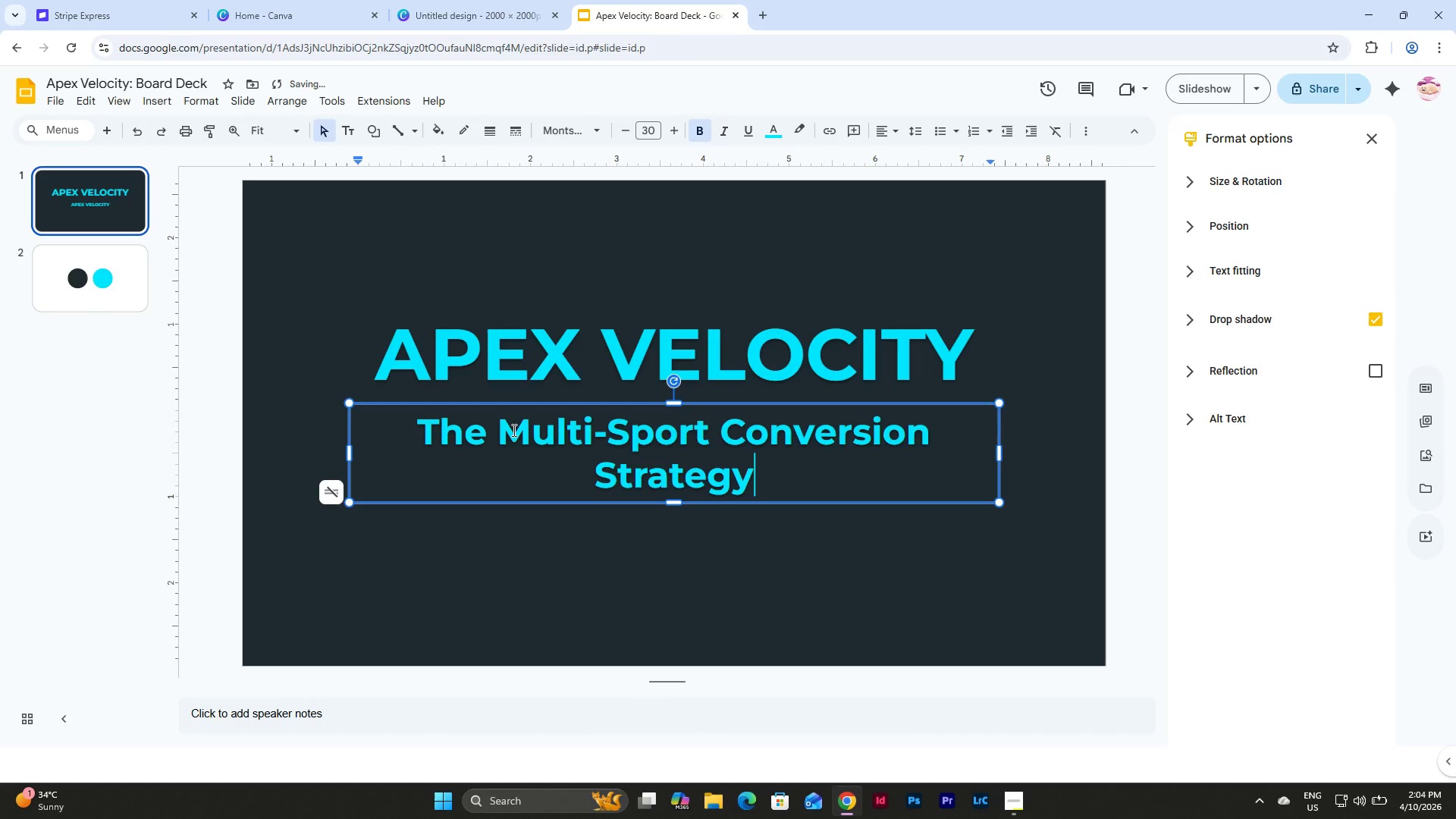 
left_click([583, 406])
 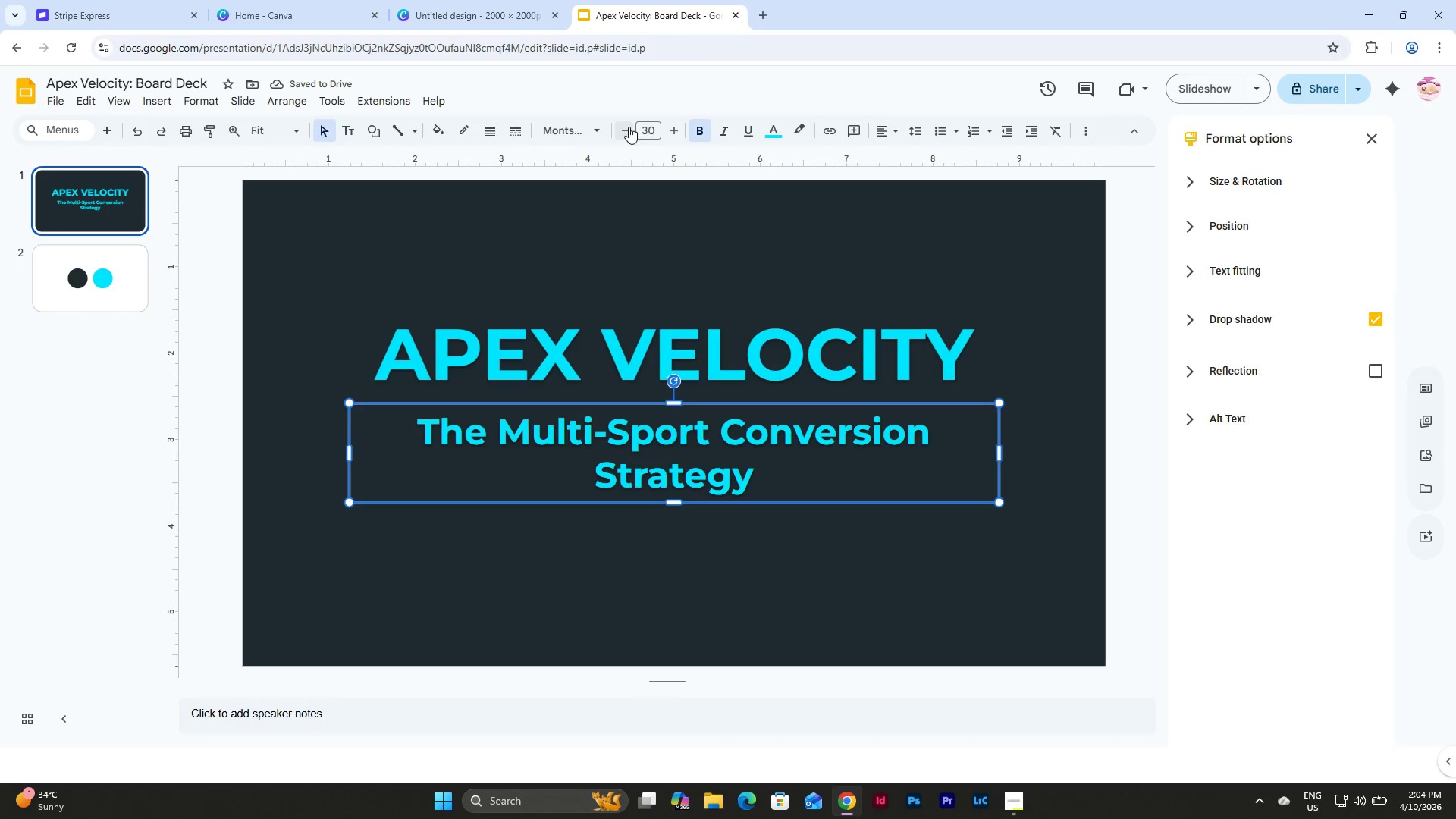 
double_click([629, 127])
 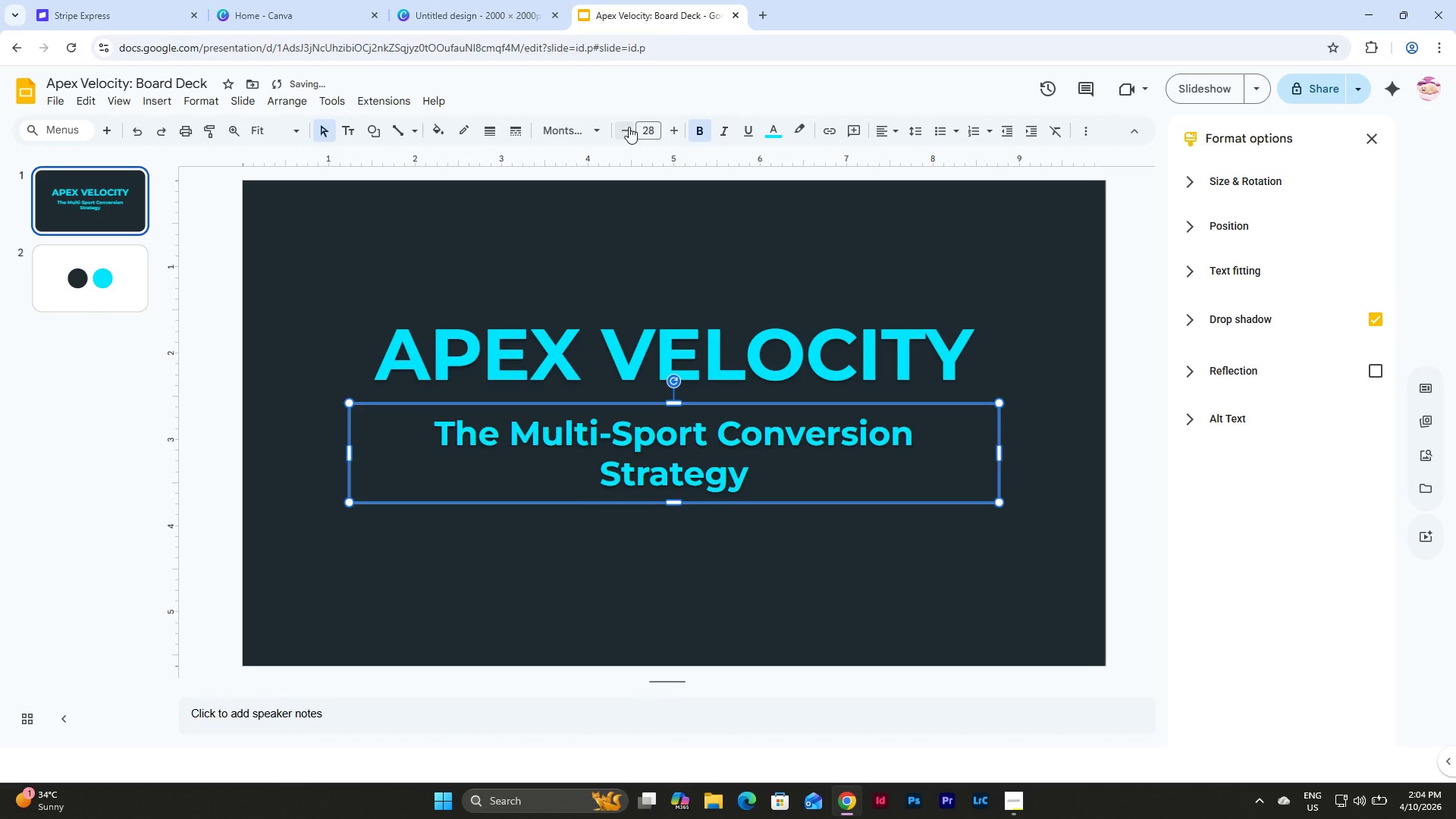 
triple_click([629, 127])
 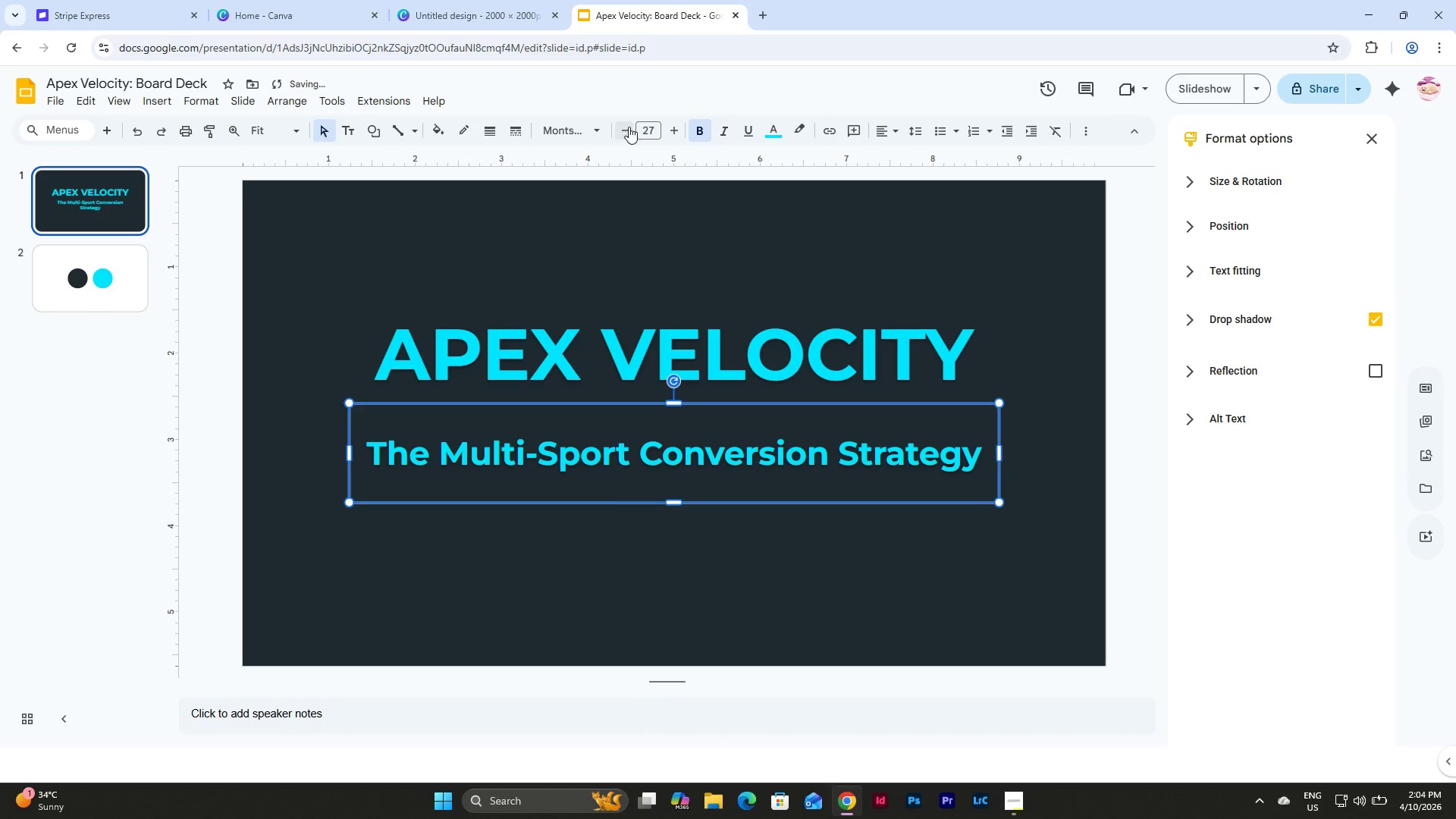 
triple_click([629, 127])
 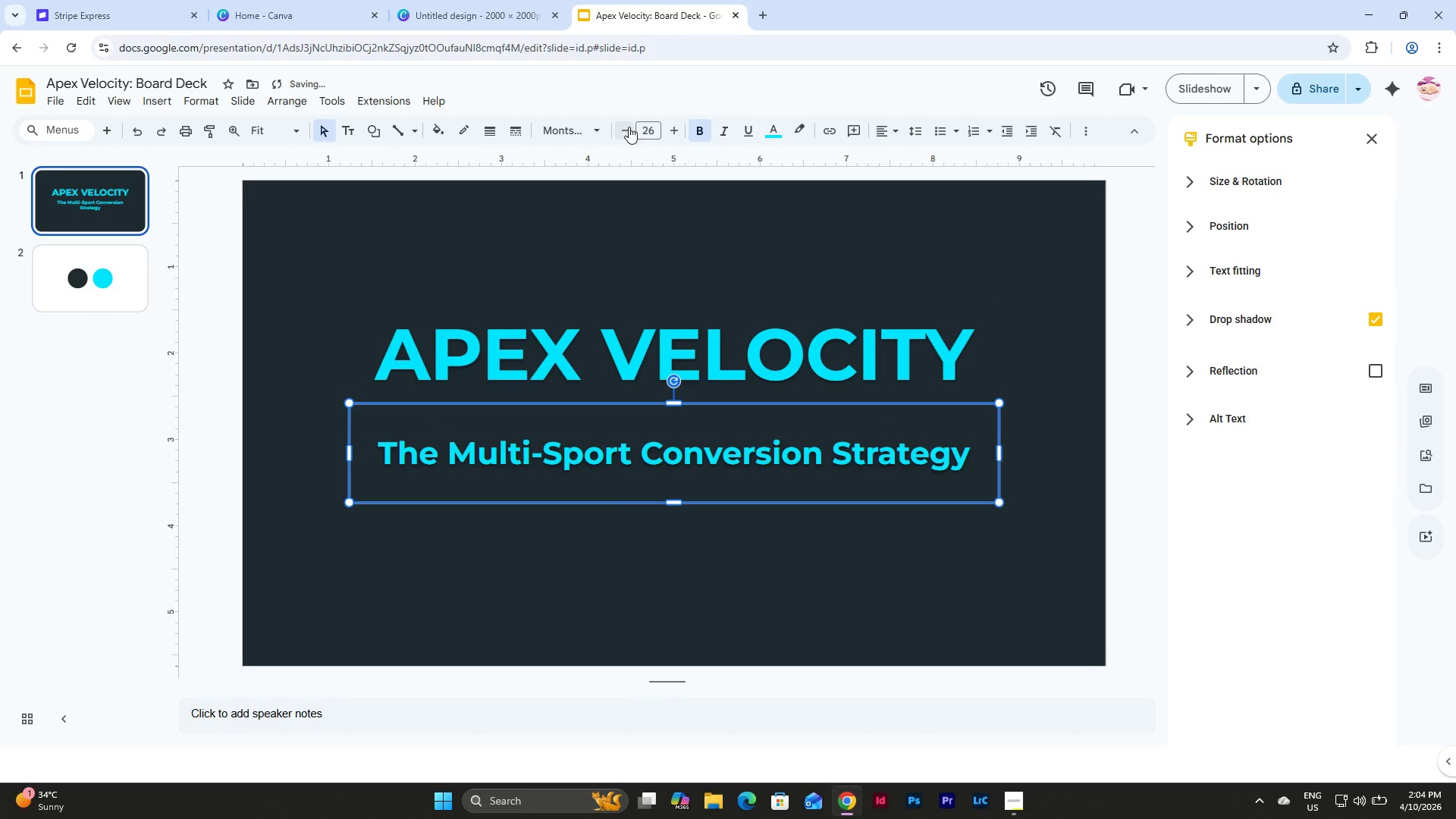 
triple_click([629, 127])
 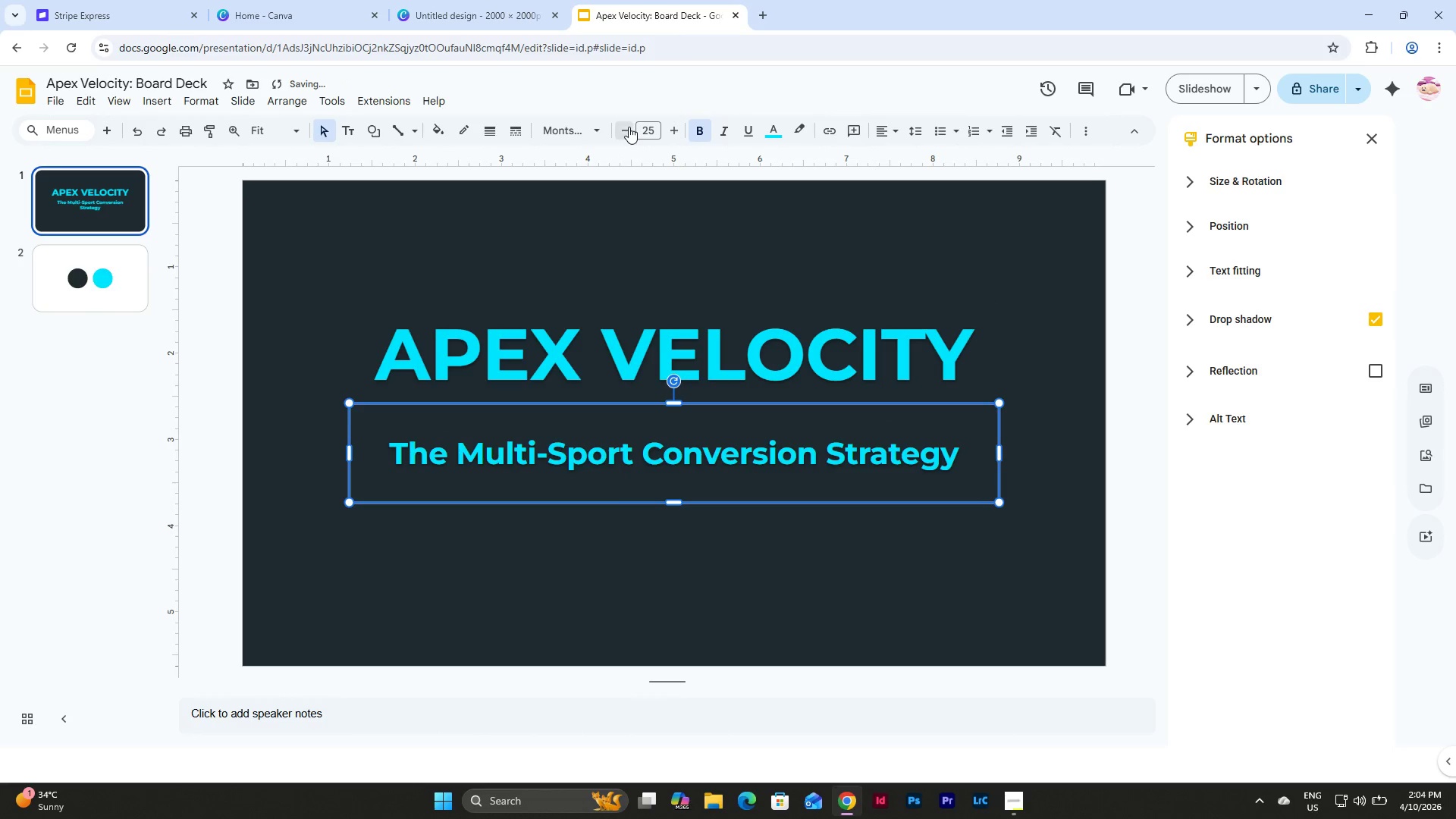 
triple_click([629, 127])
 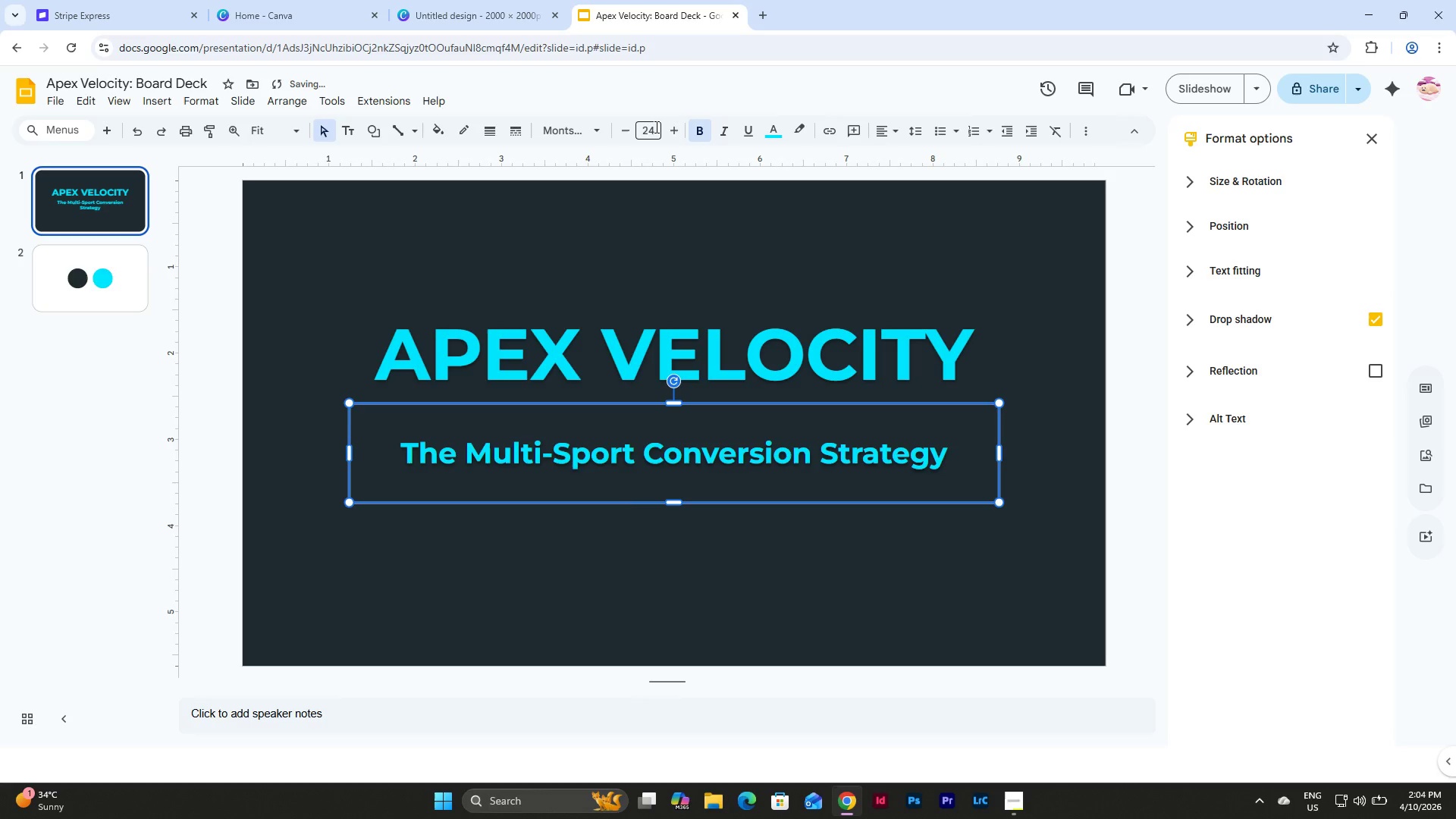 
left_click([671, 127])
 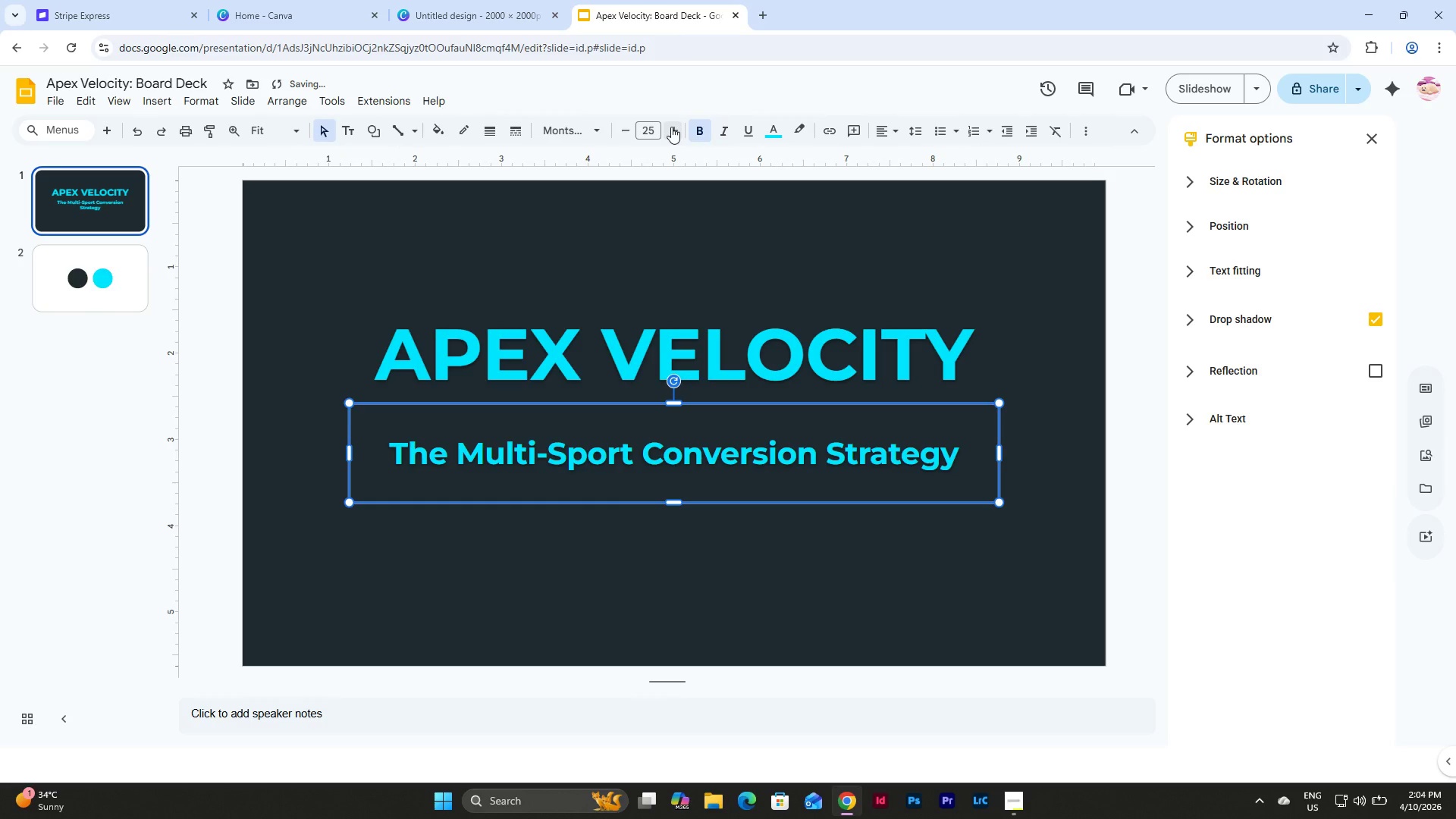 
left_click([671, 127])
 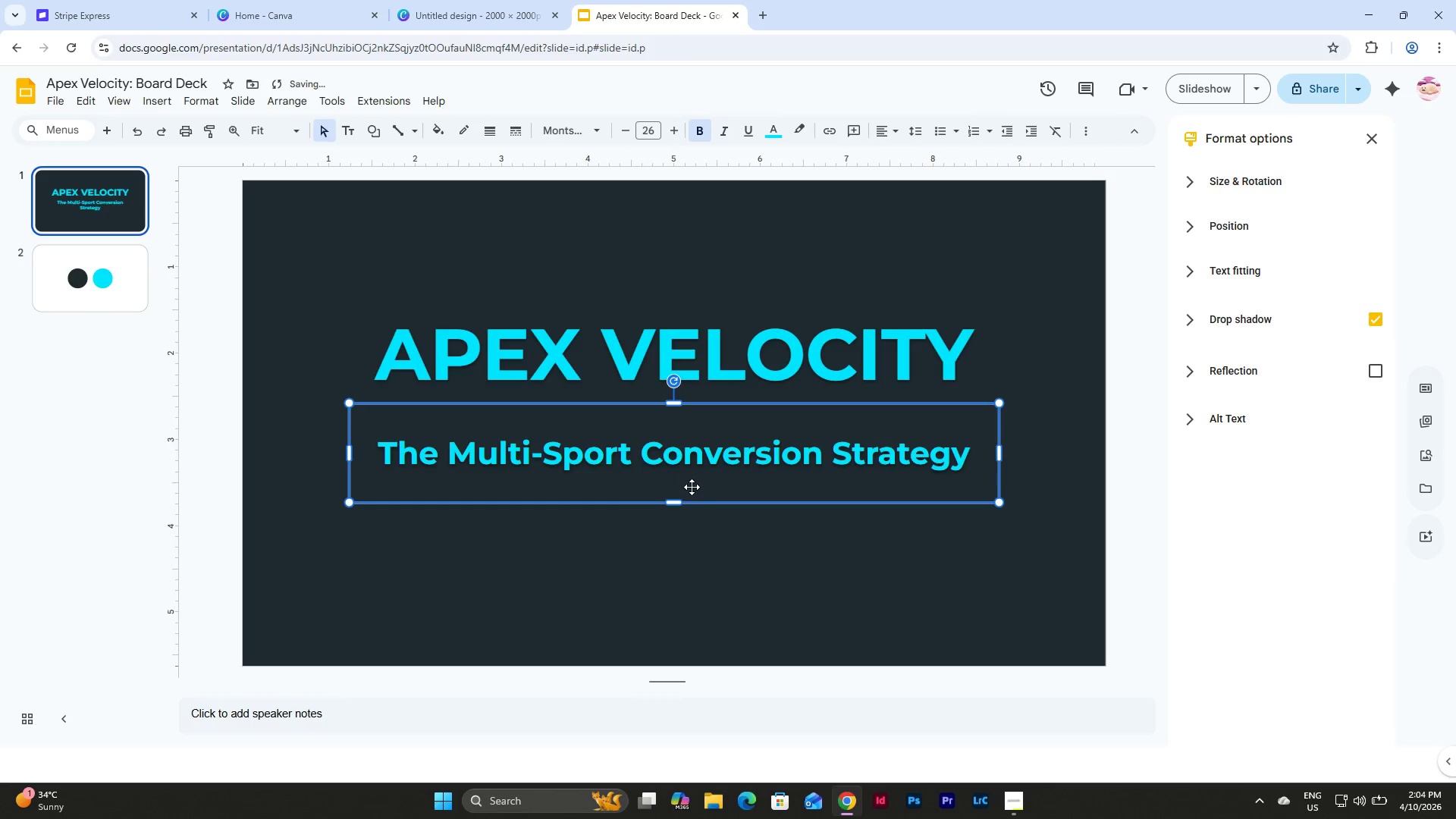 
left_click_drag(start_coordinate=[676, 504], to_coordinate=[676, 475])
 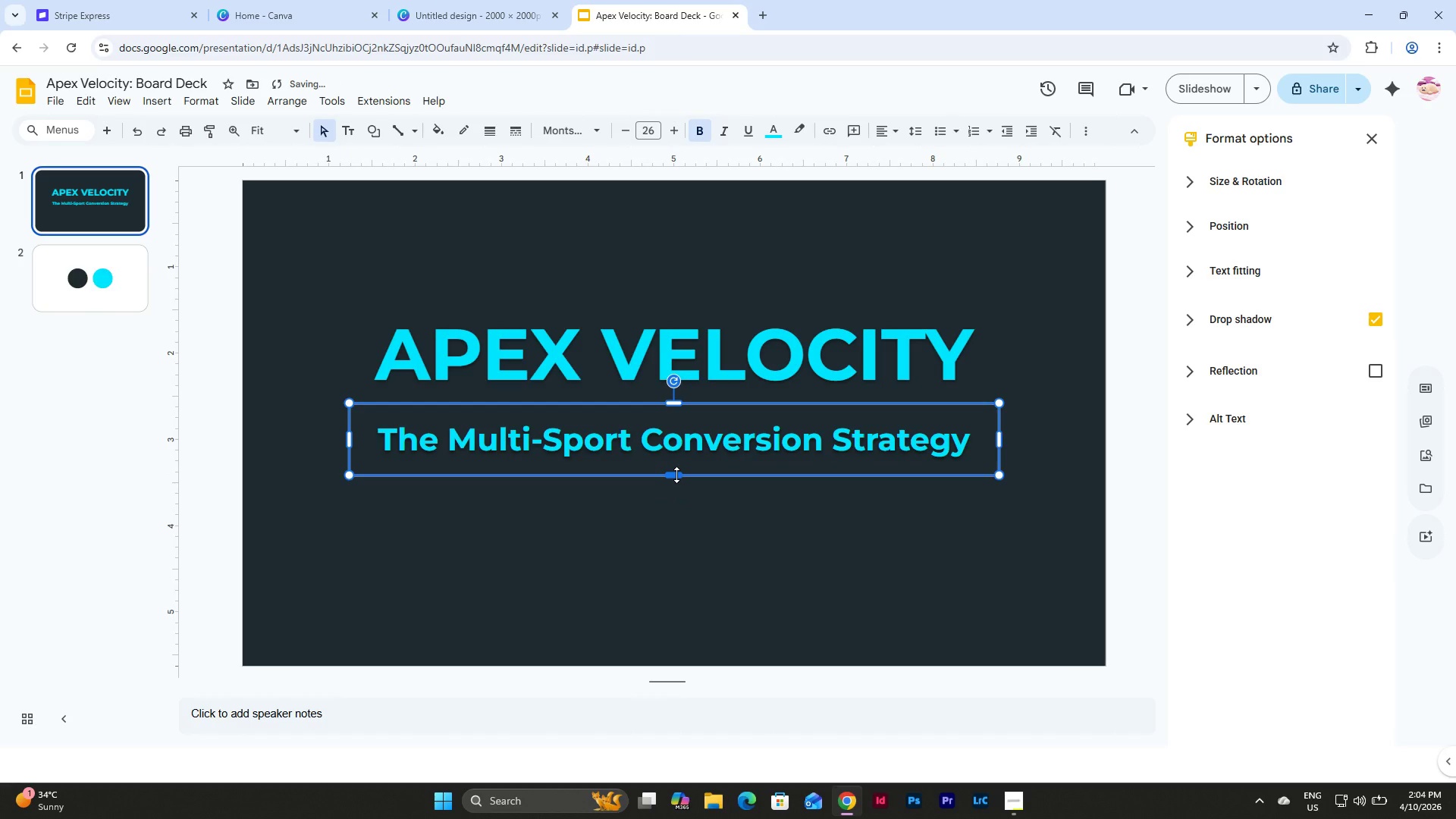 
left_click_drag(start_coordinate=[676, 475], to_coordinate=[676, 461])
 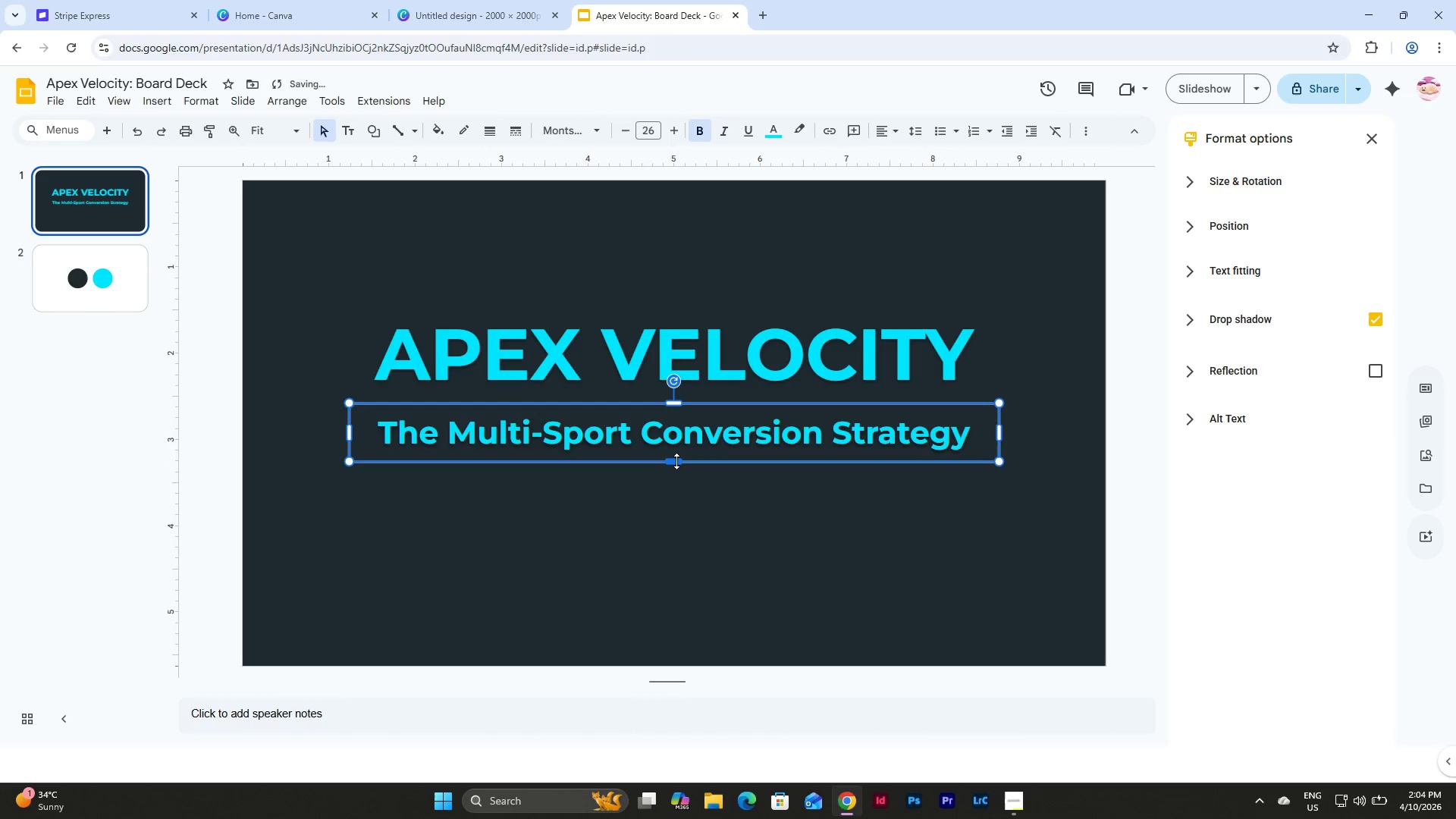 
left_click_drag(start_coordinate=[676, 461], to_coordinate=[676, 453])
 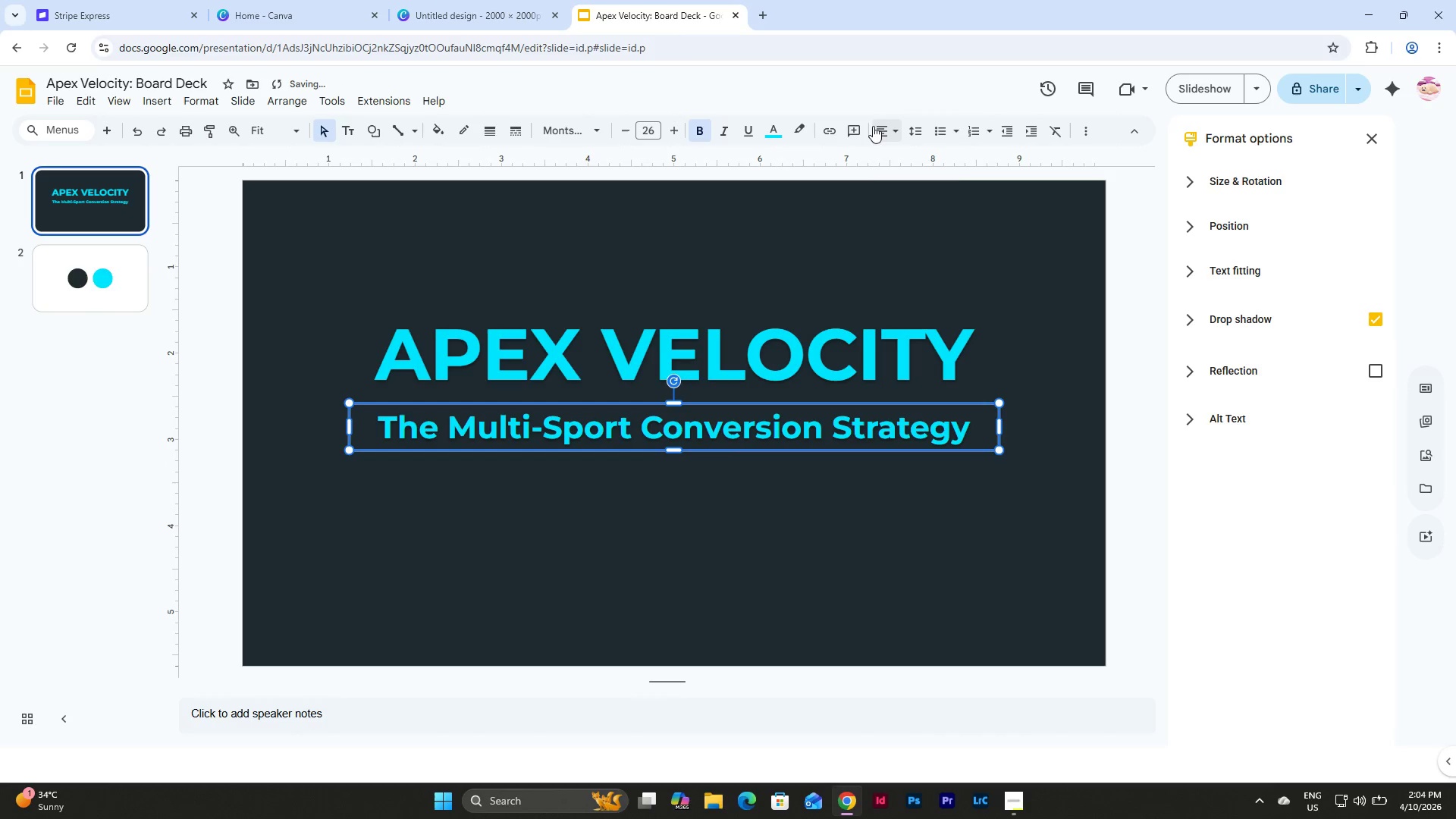 
double_click([882, 124])
 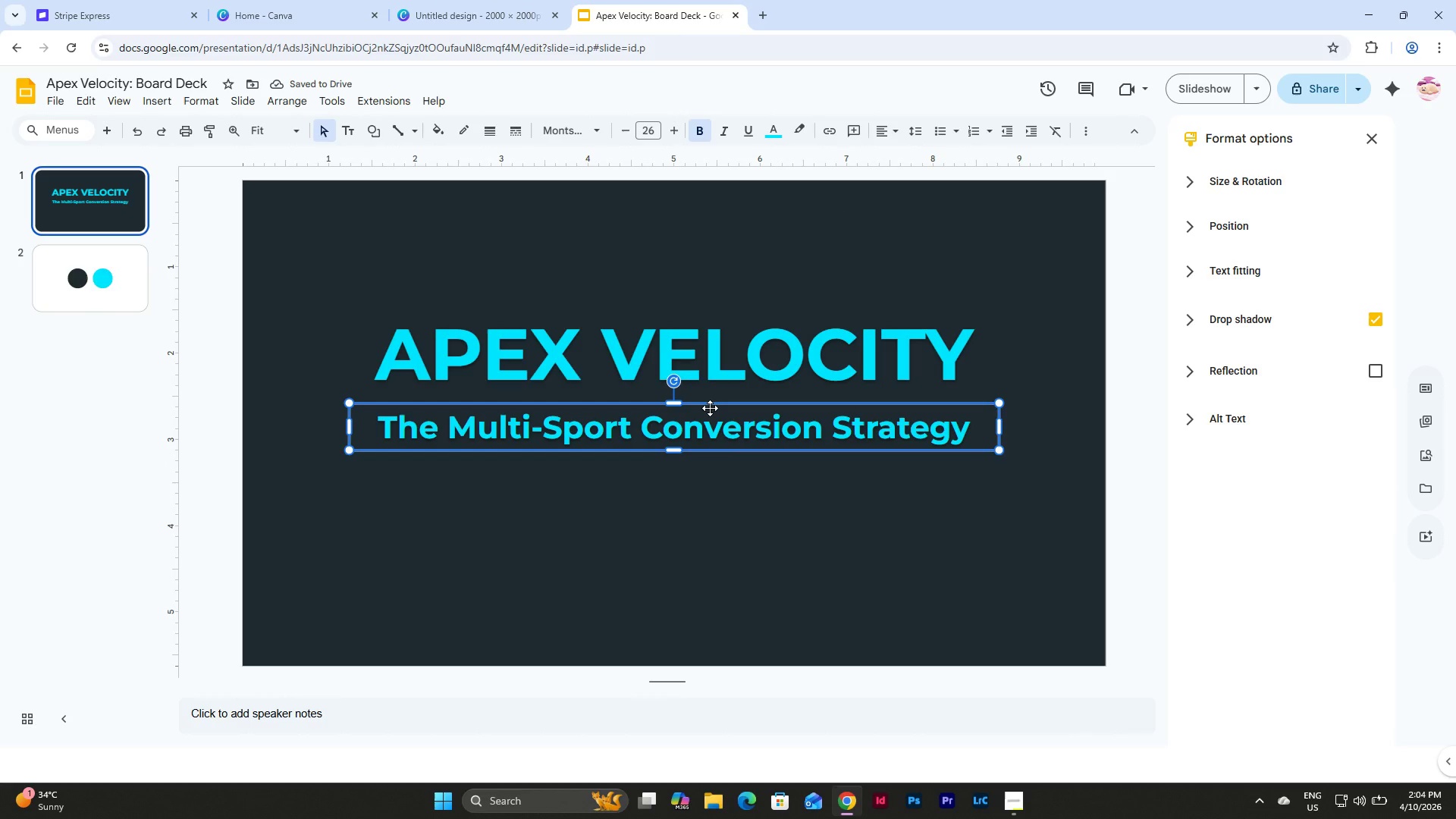 
left_click_drag(start_coordinate=[710, 408], to_coordinate=[714, 386])
 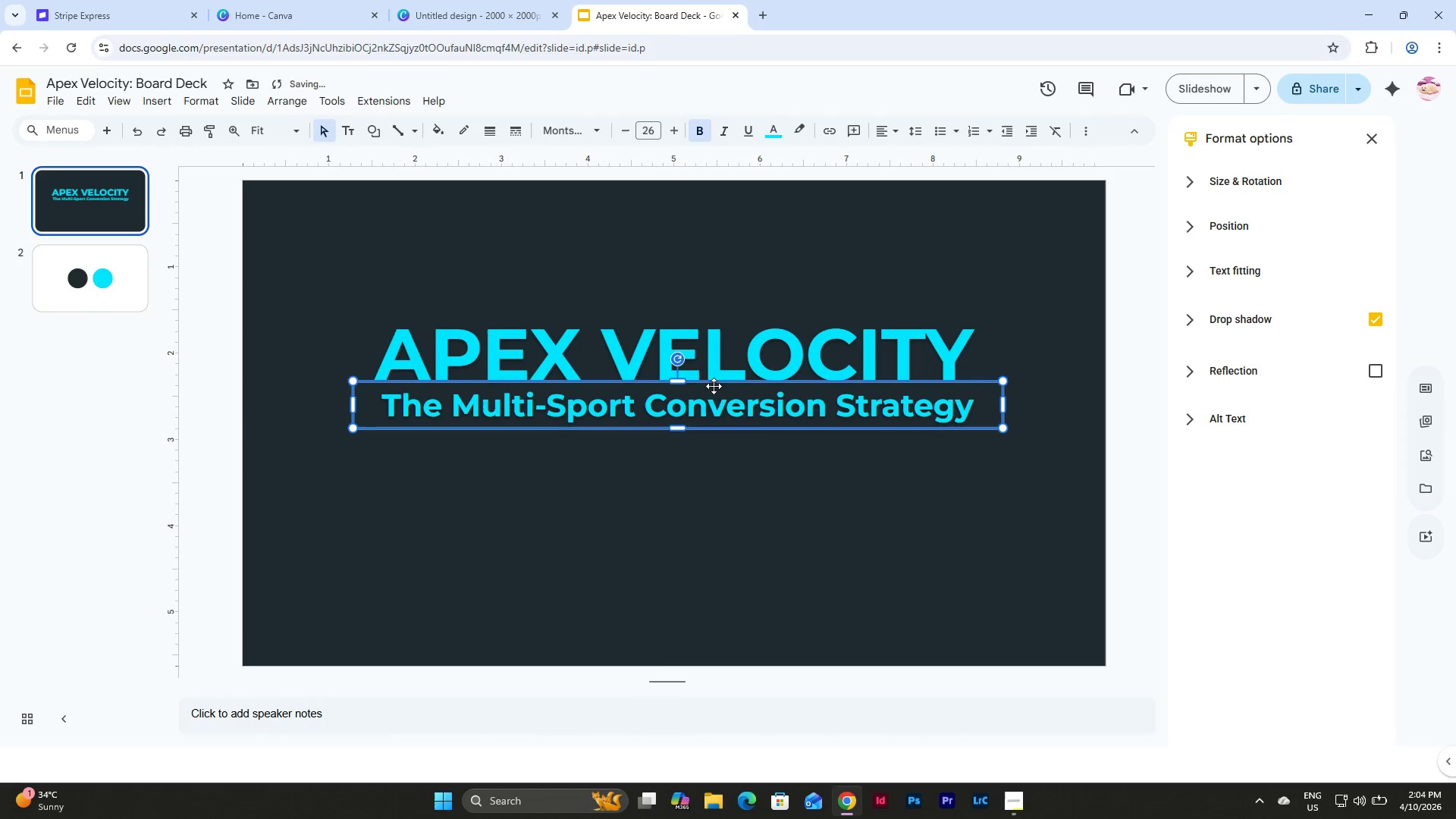 
left_click([783, 510])
 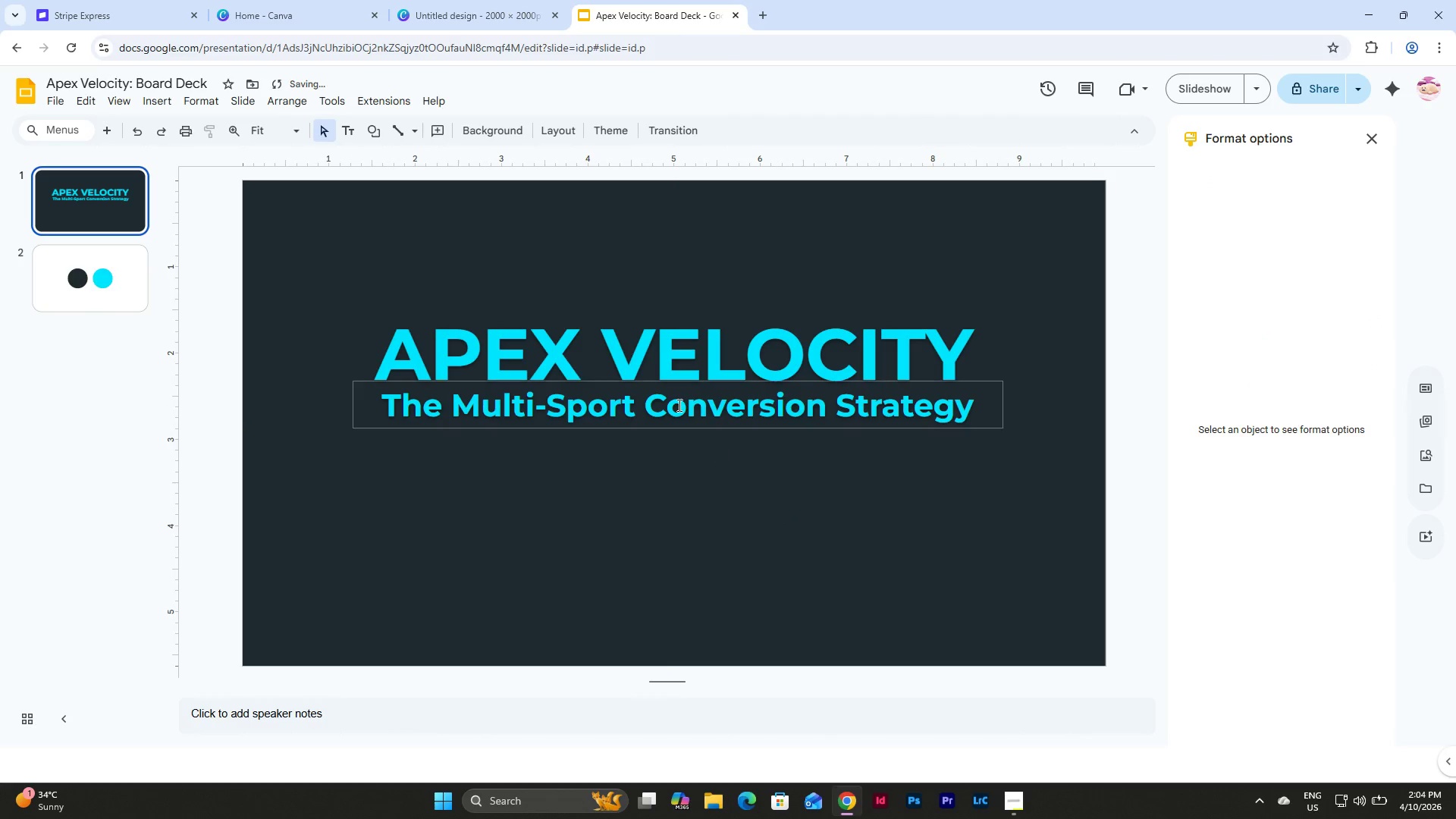 
left_click([678, 405])
 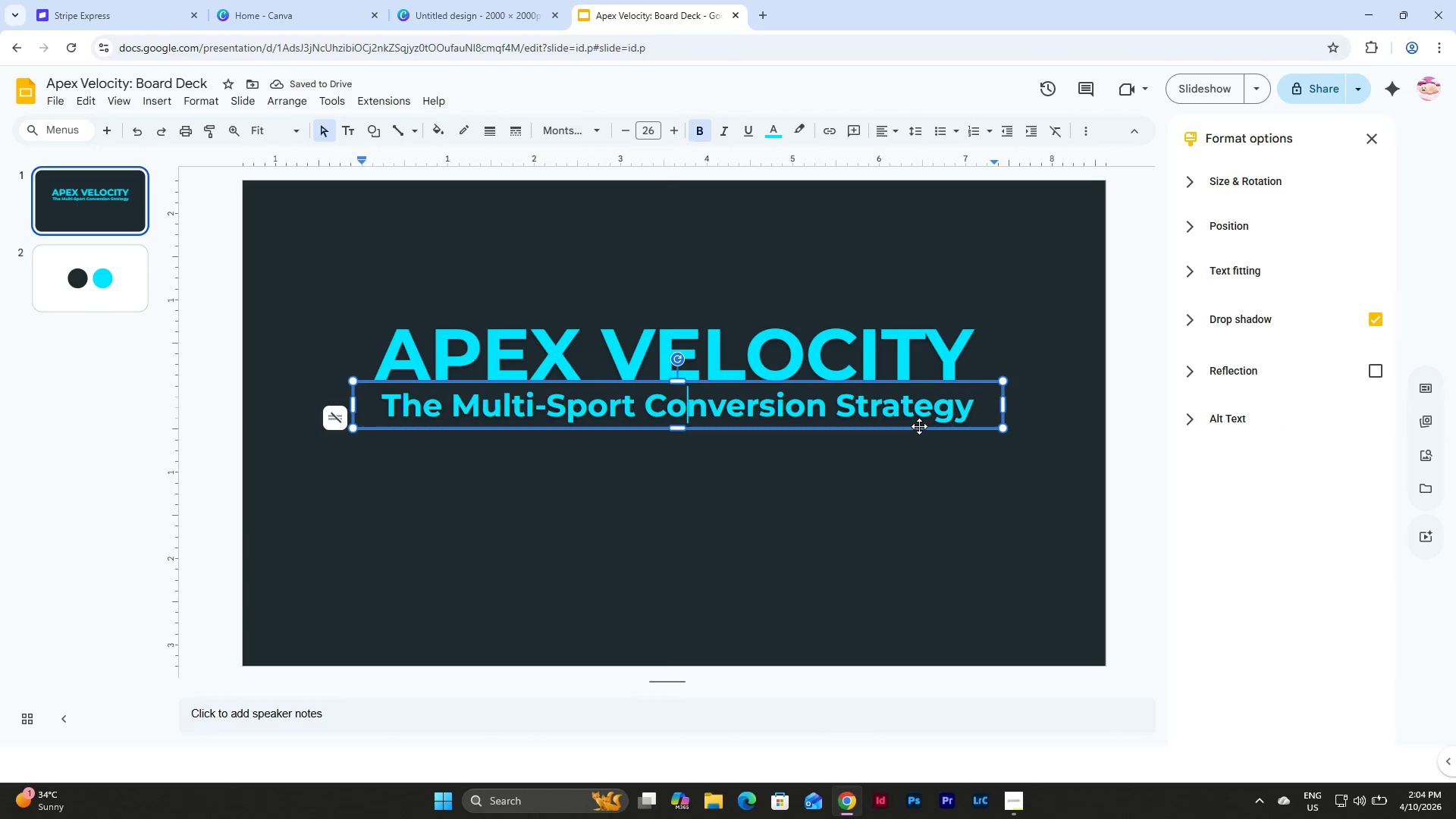 
left_click([919, 426])
 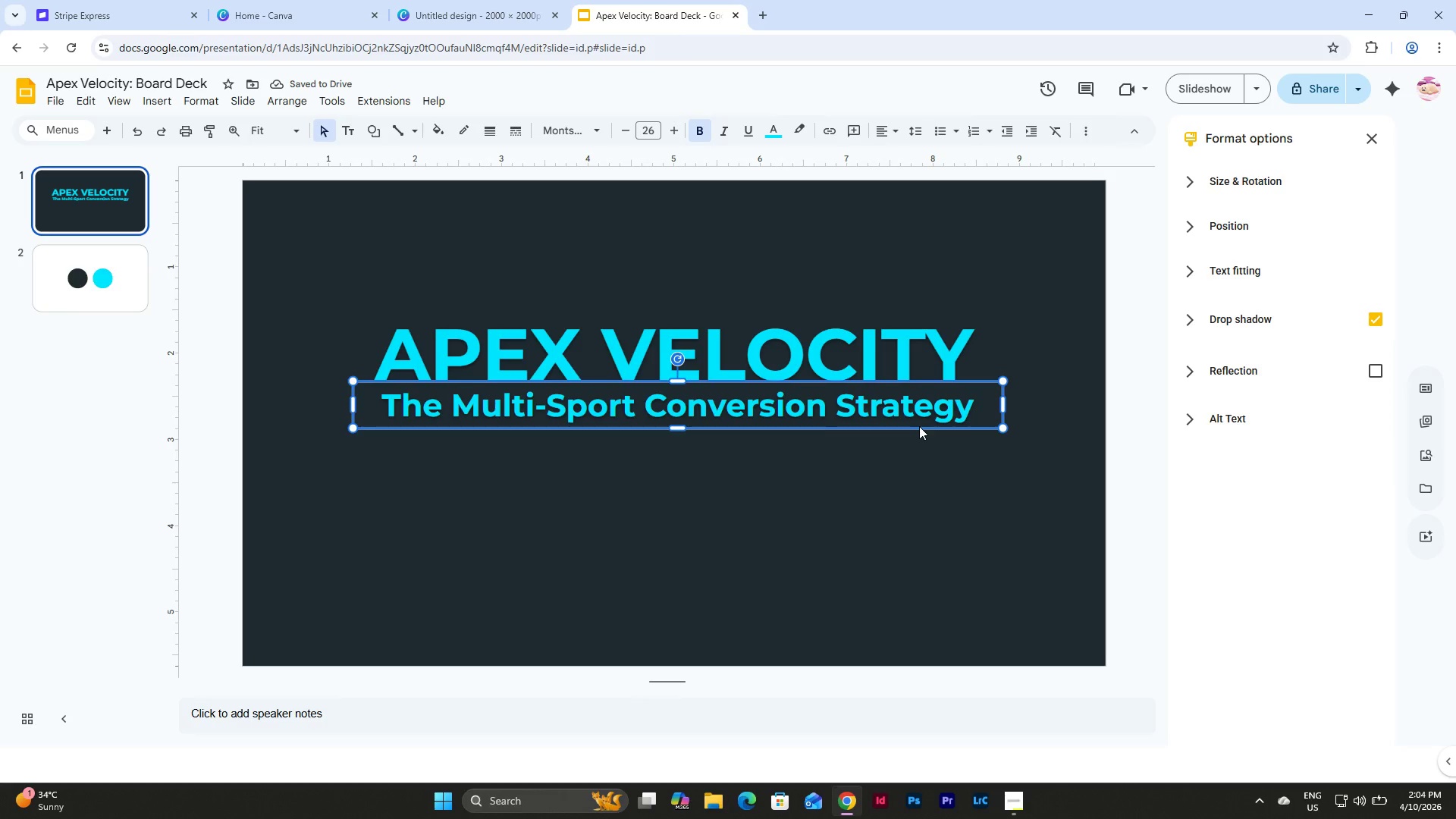 
key(Shift+ArrowDown)
 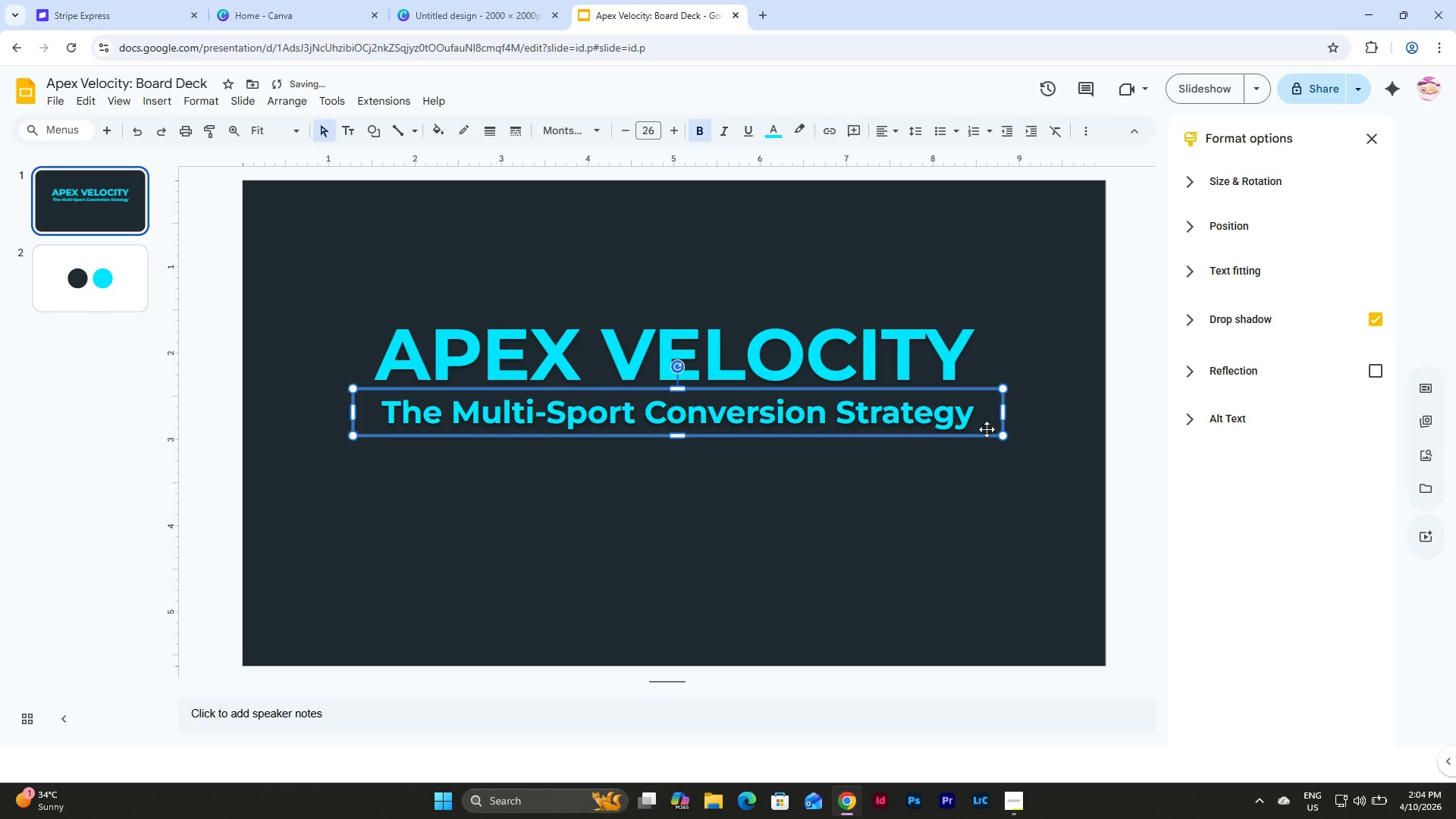 
left_click([901, 501])
 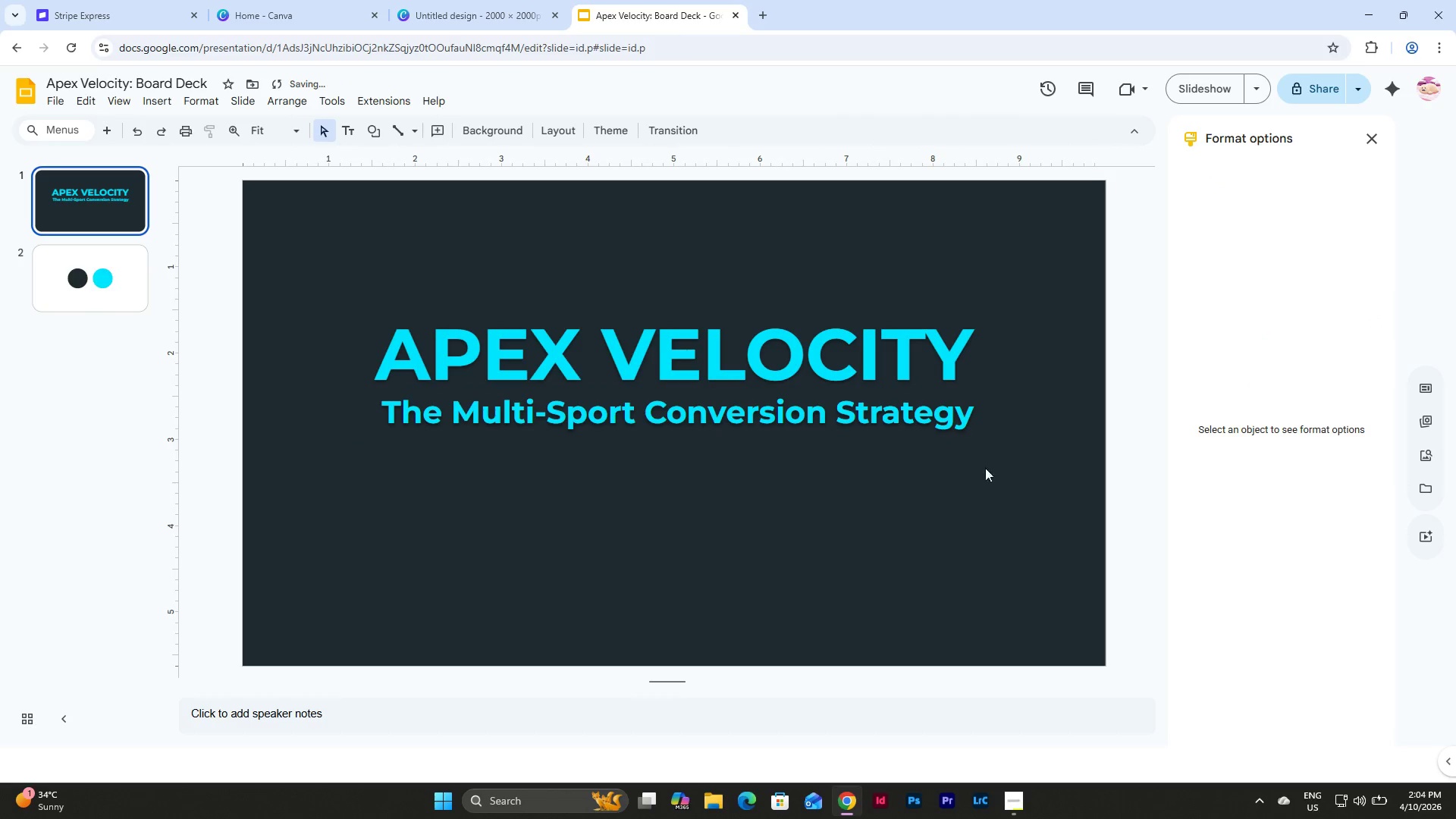 
left_click_drag(start_coordinate=[985, 468], to_coordinate=[297, 276])
 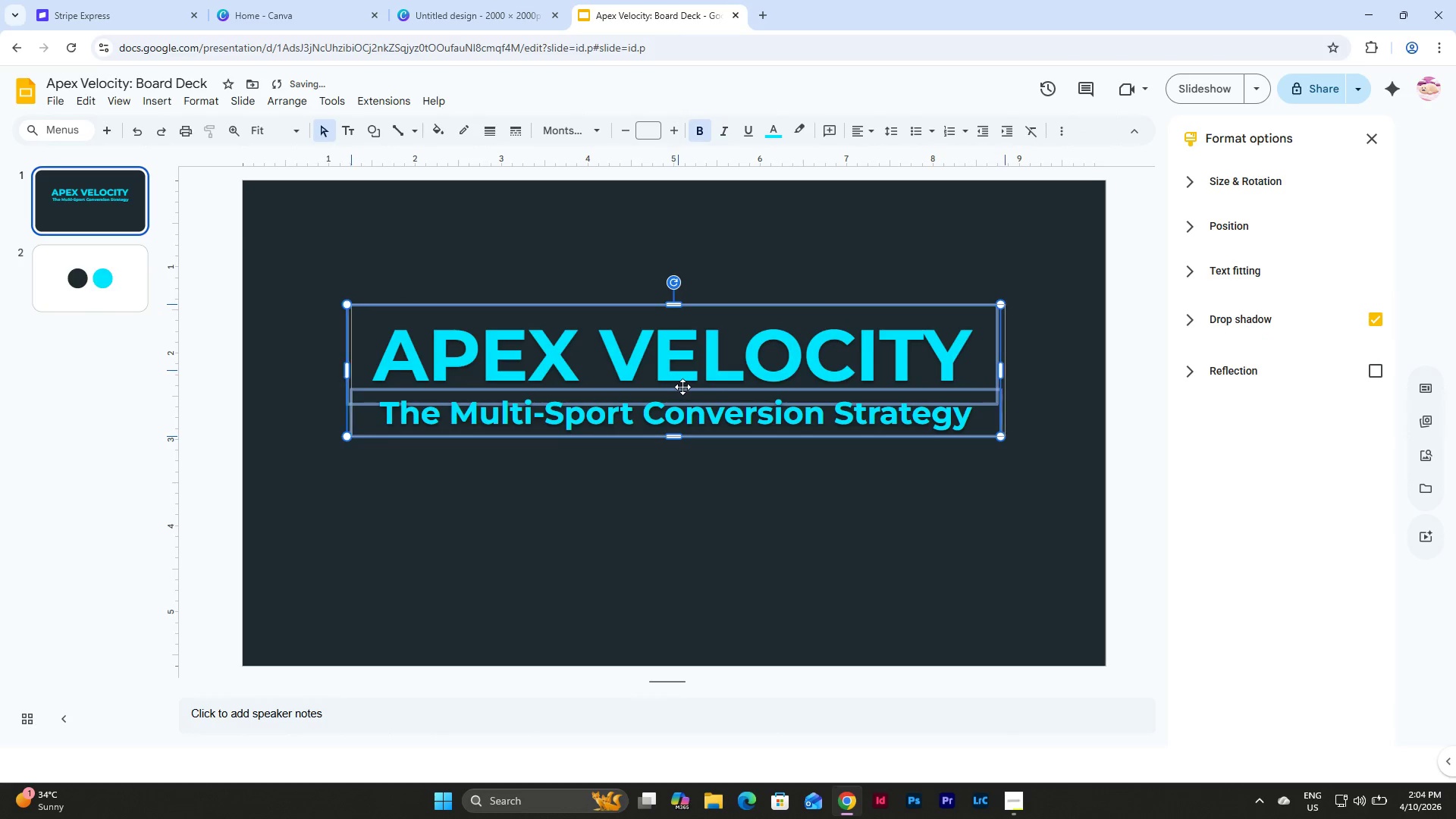 
left_click([742, 452])
 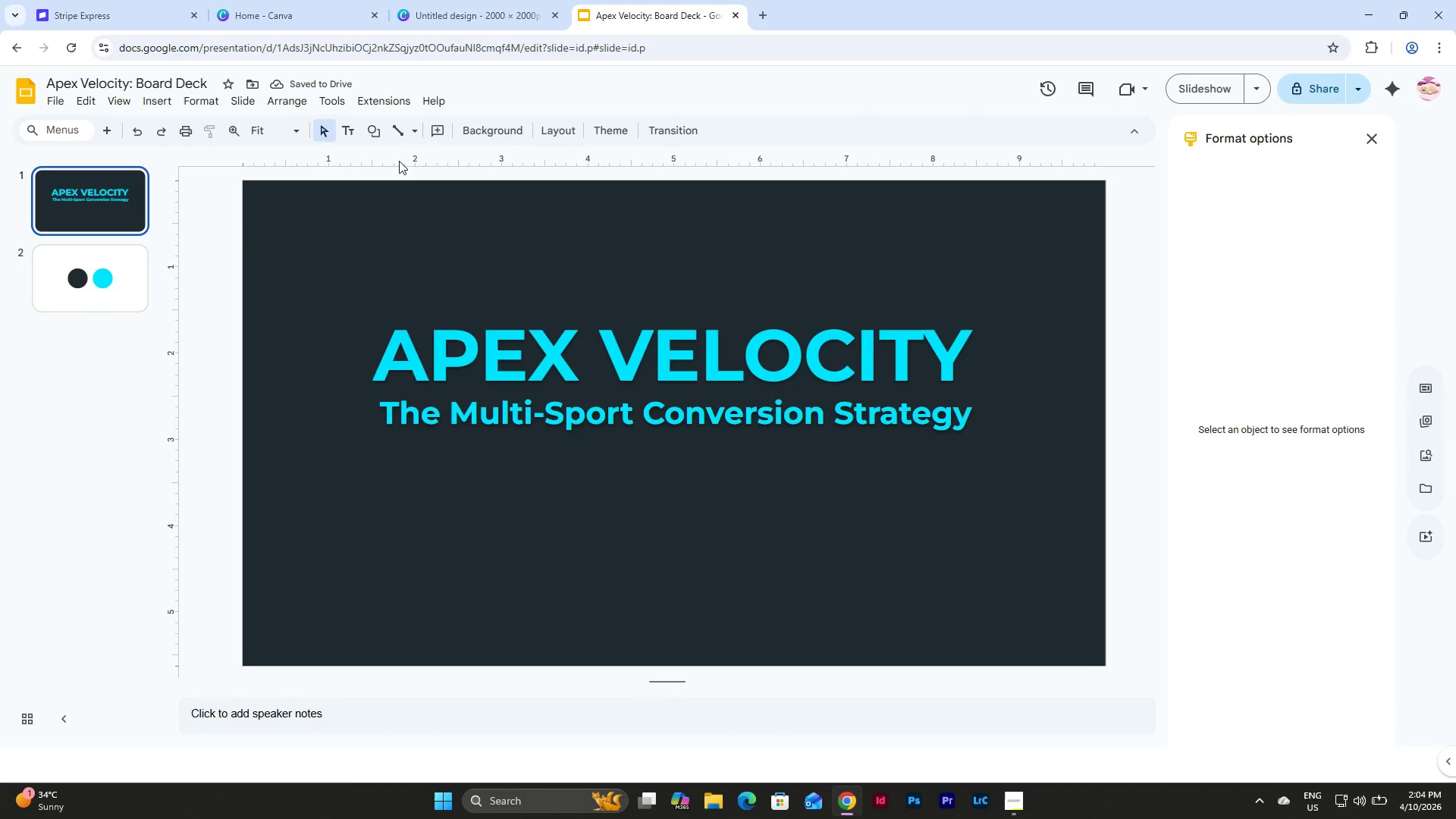 
left_click([370, 130])
 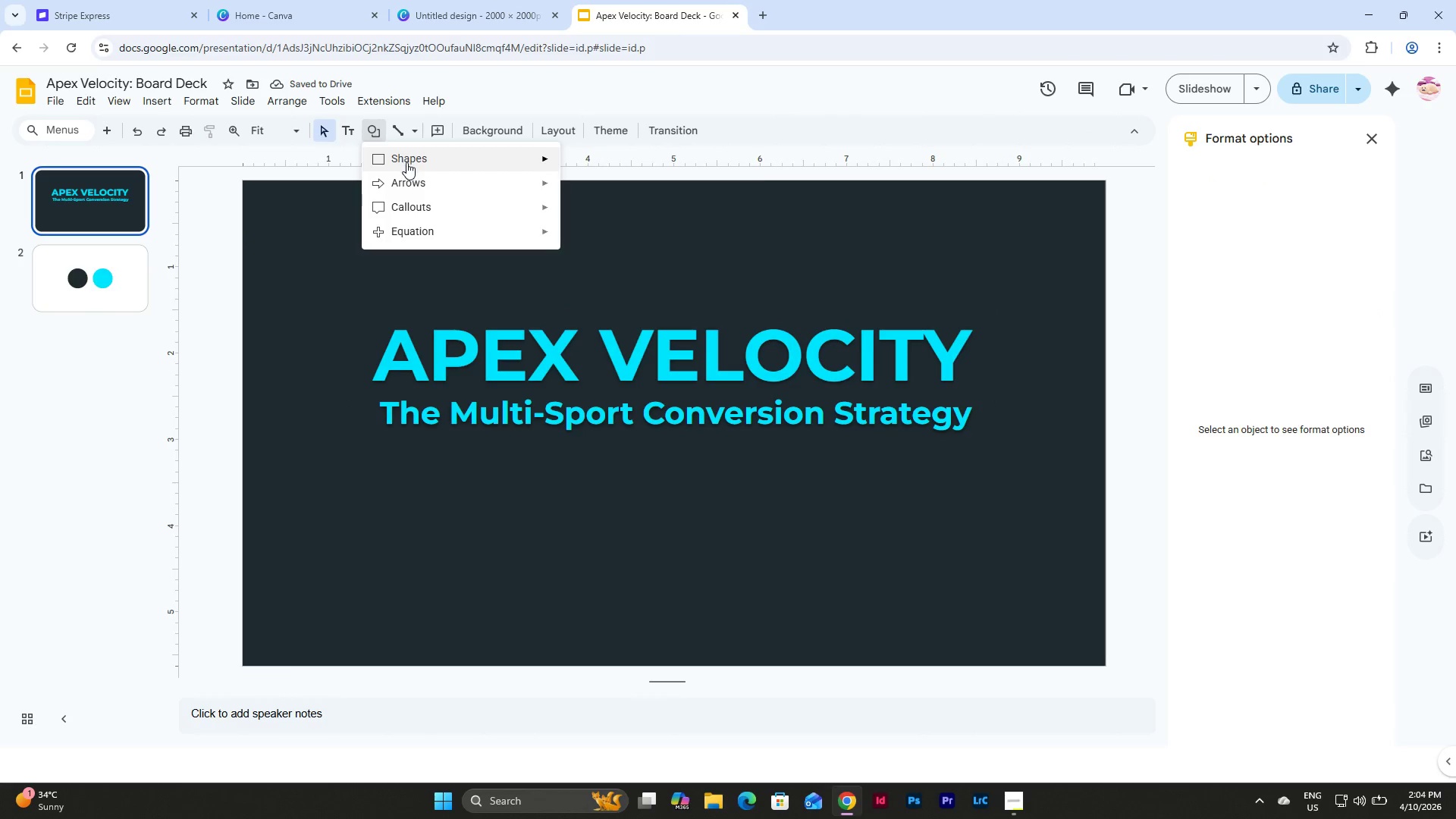 
left_click([412, 154])
 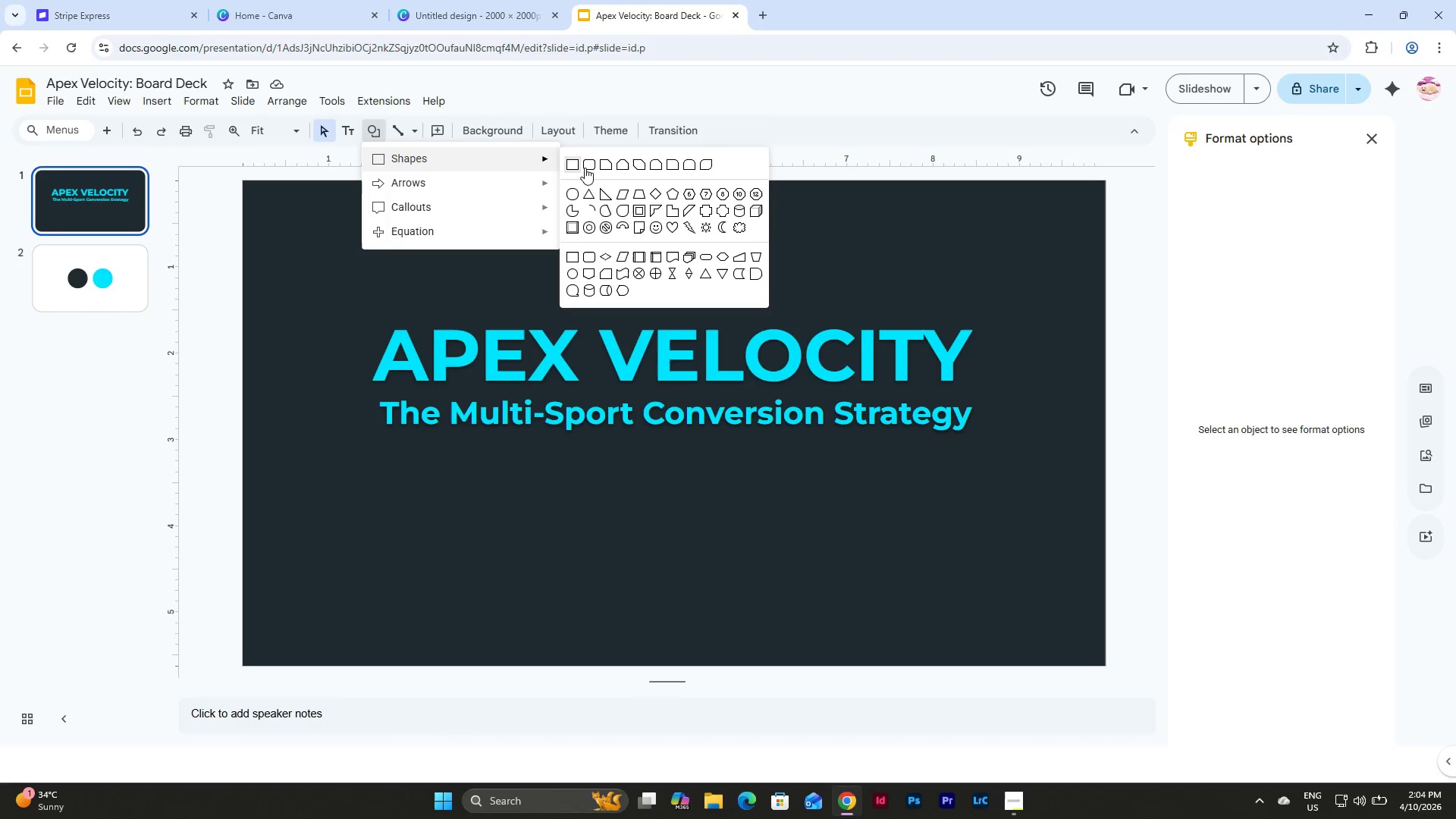 
left_click([567, 168])
 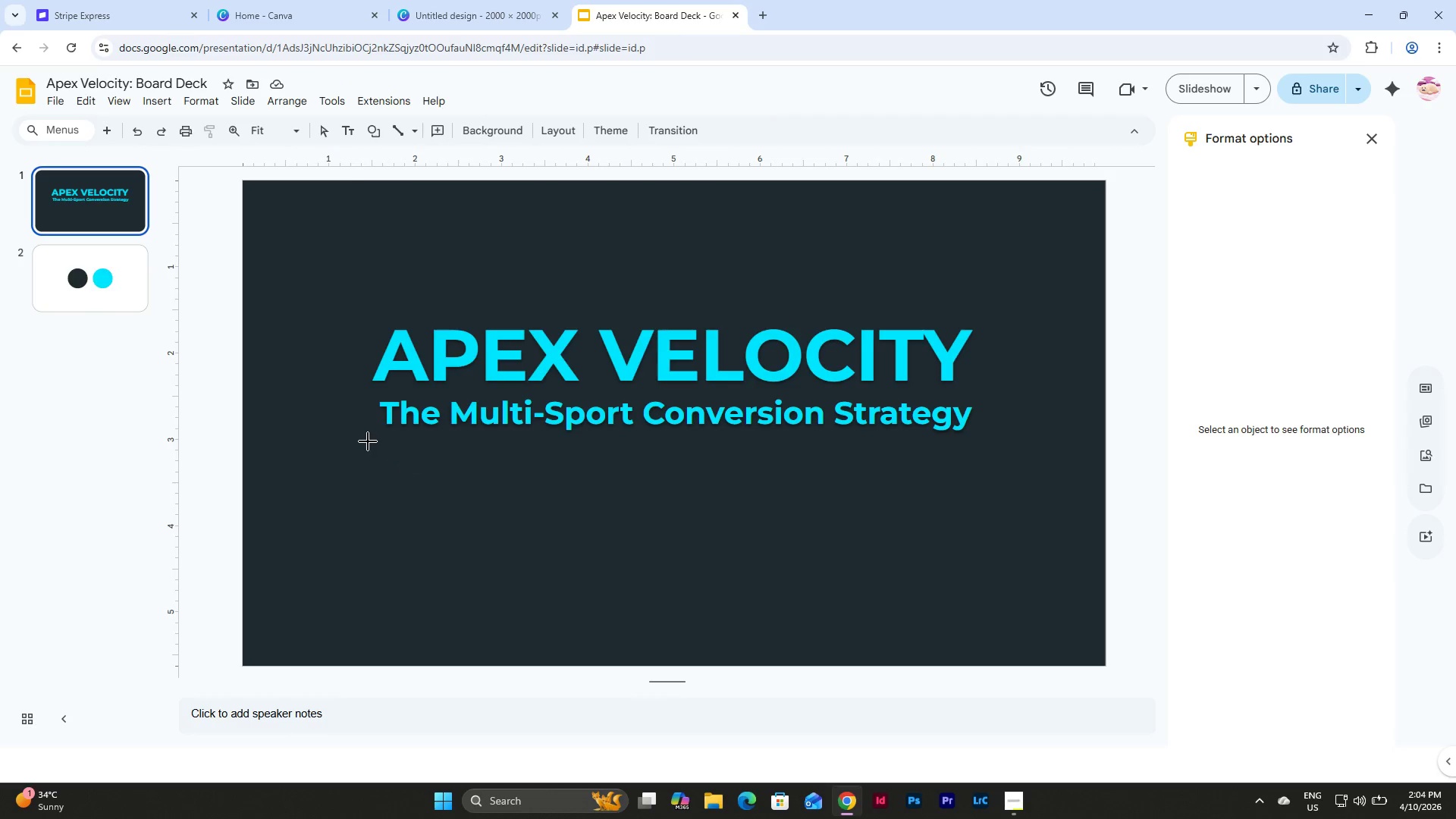 
left_click_drag(start_coordinate=[354, 441], to_coordinate=[1000, 453])
 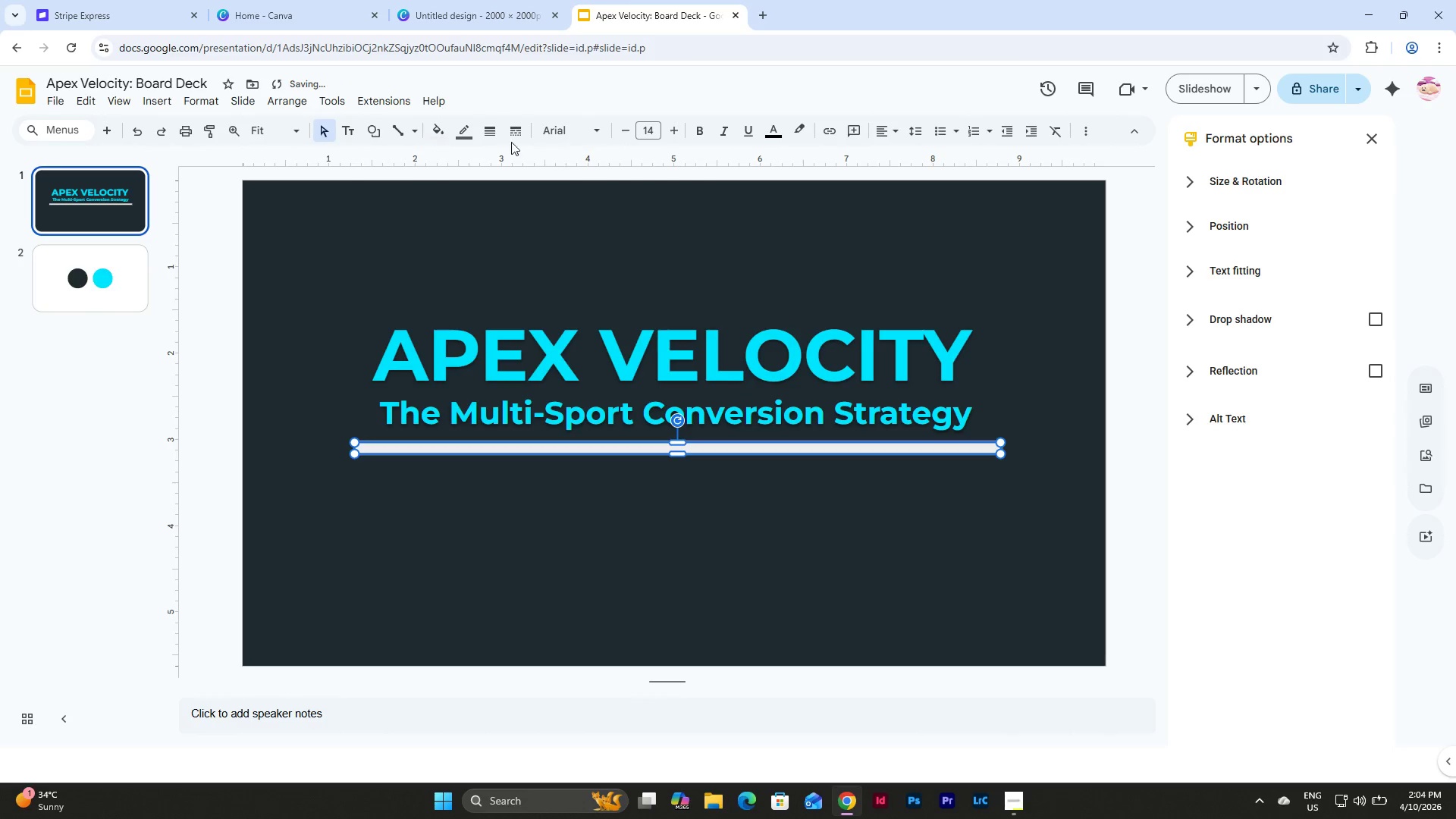 
left_click([458, 130])
 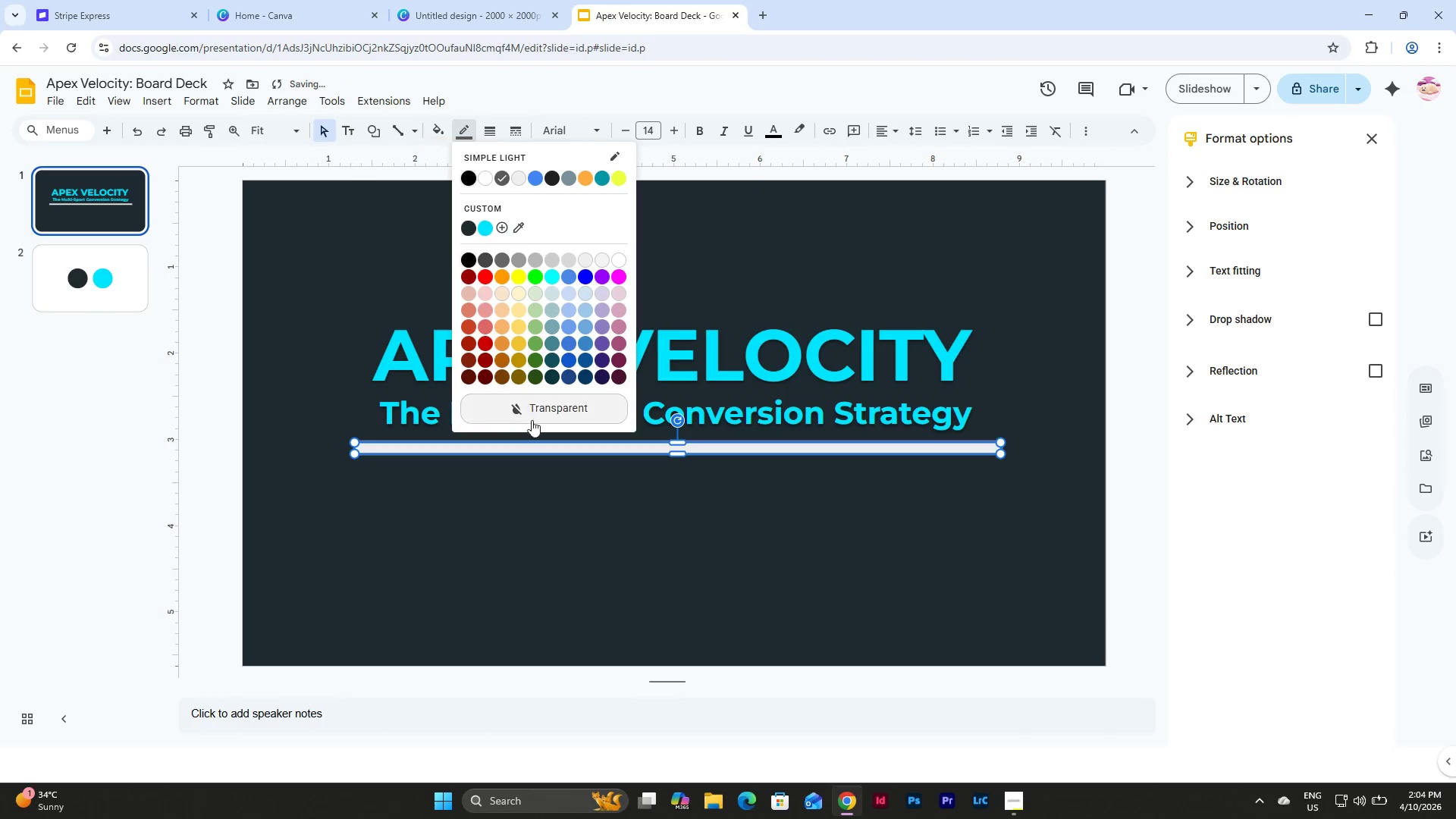 
left_click([532, 405])
 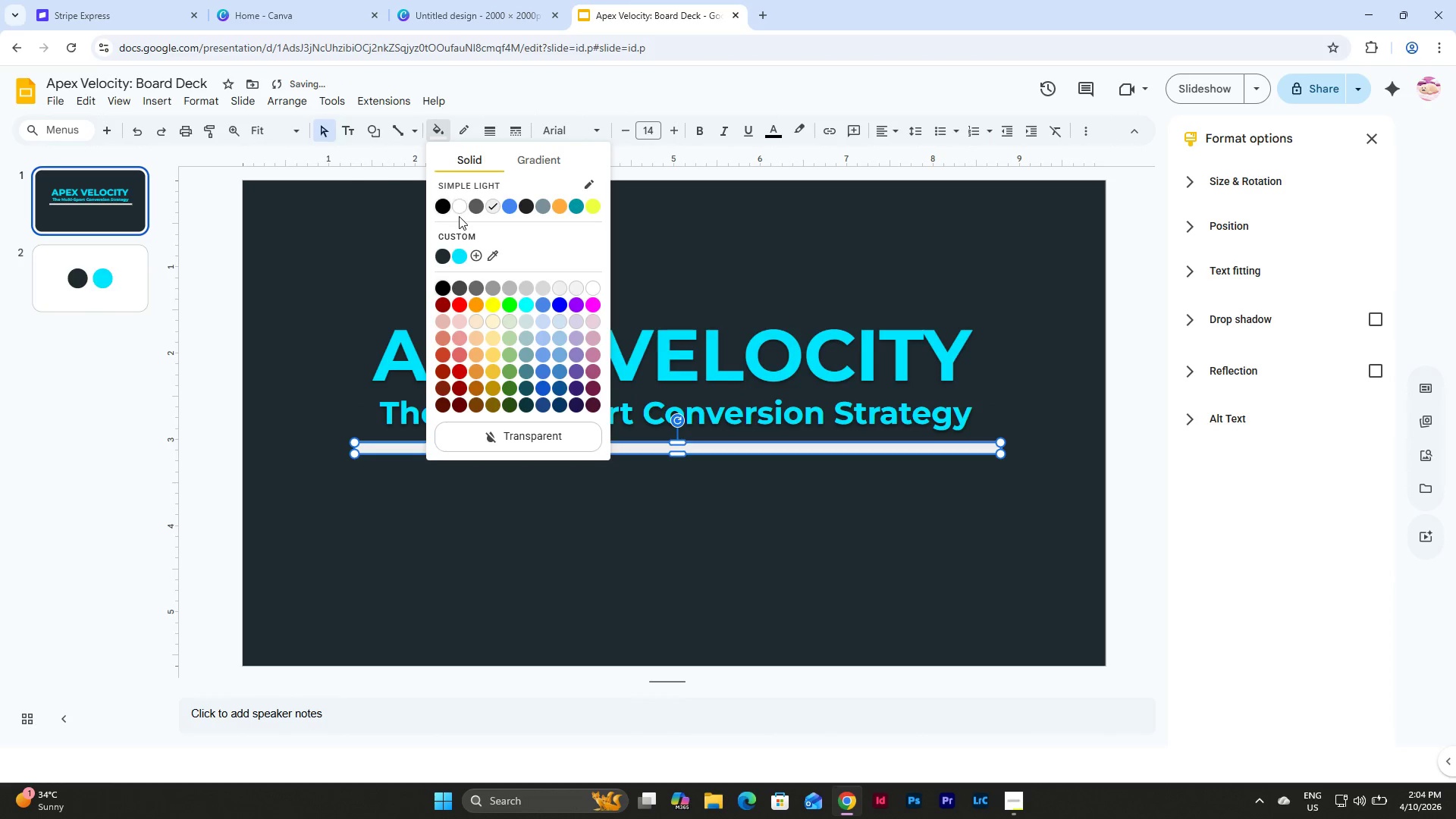 
left_click([459, 210])
 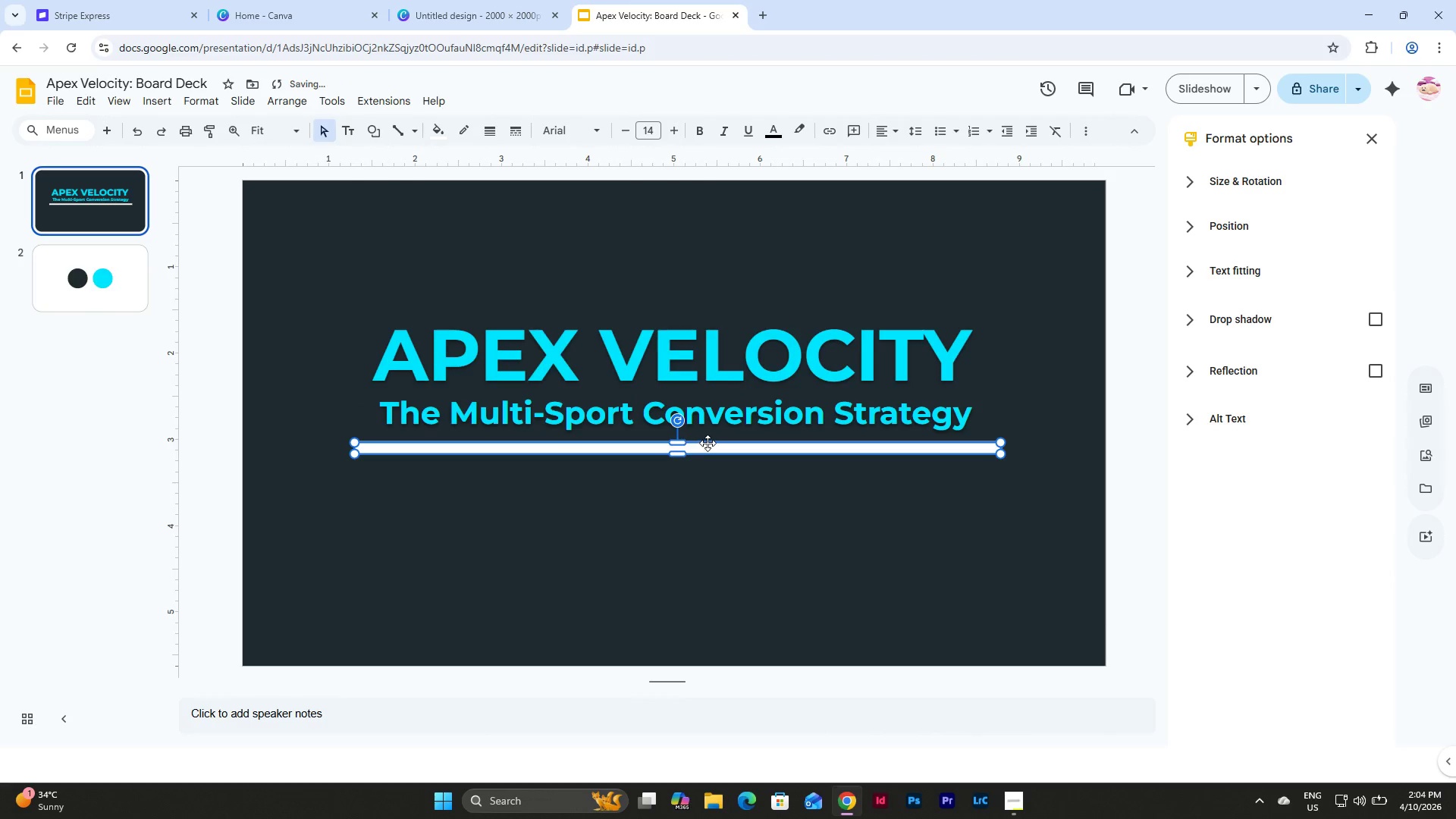 
left_click_drag(start_coordinate=[708, 443], to_coordinate=[708, 458])
 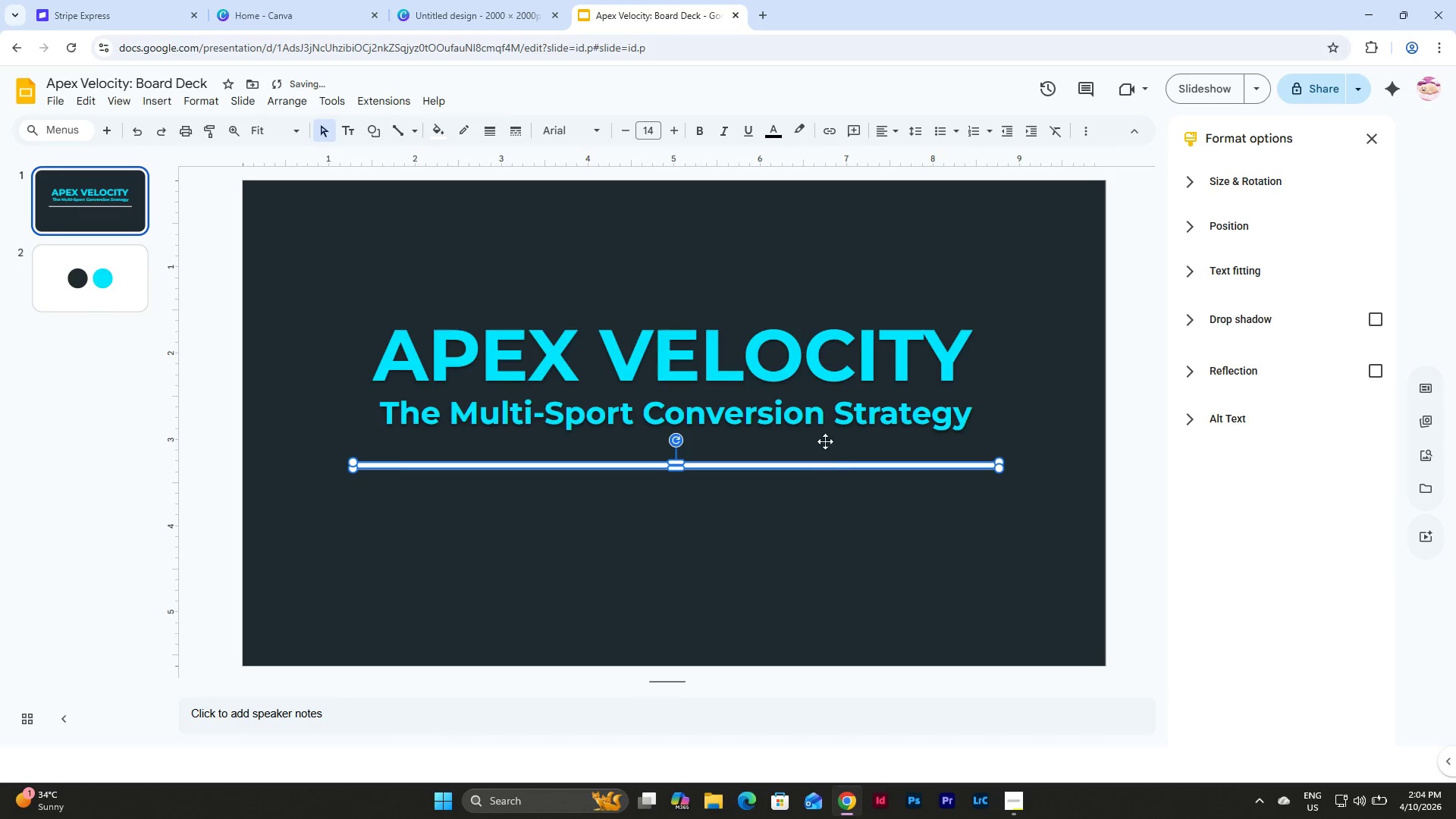 
left_click([1247, 190])
 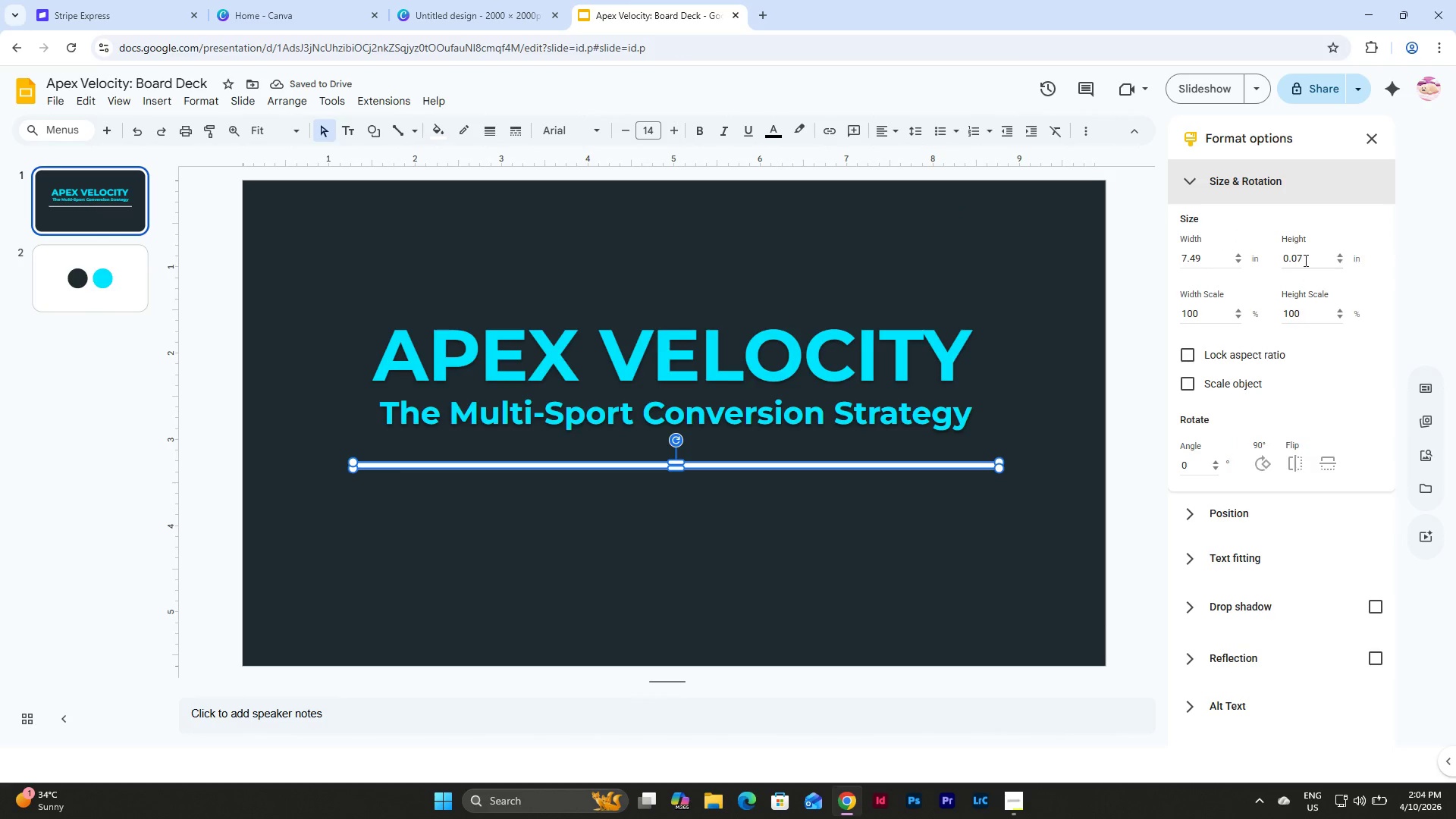 
left_click_drag(start_coordinate=[1304, 260], to_coordinate=[1272, 261])
 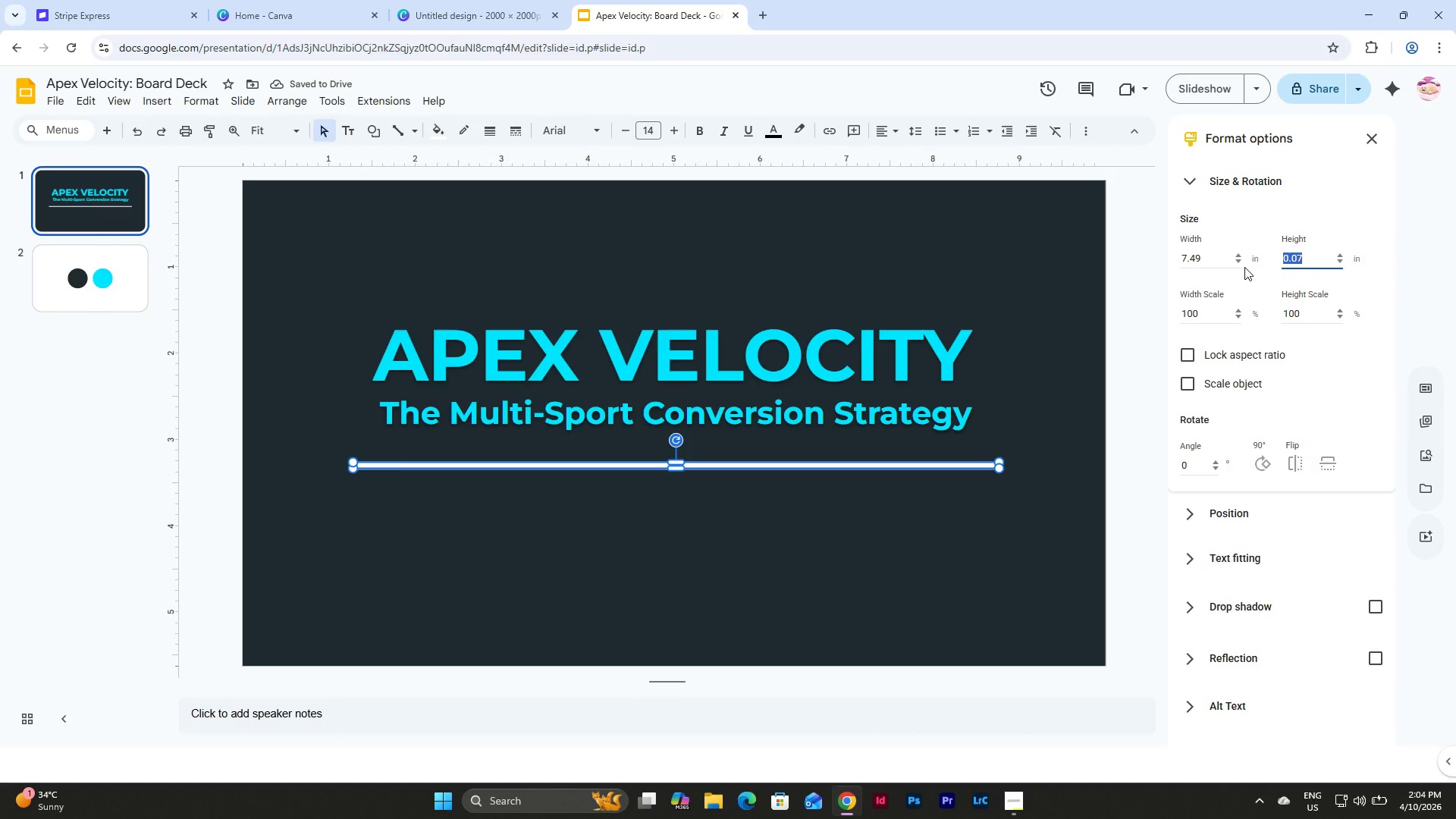 
key(Numpad0)
 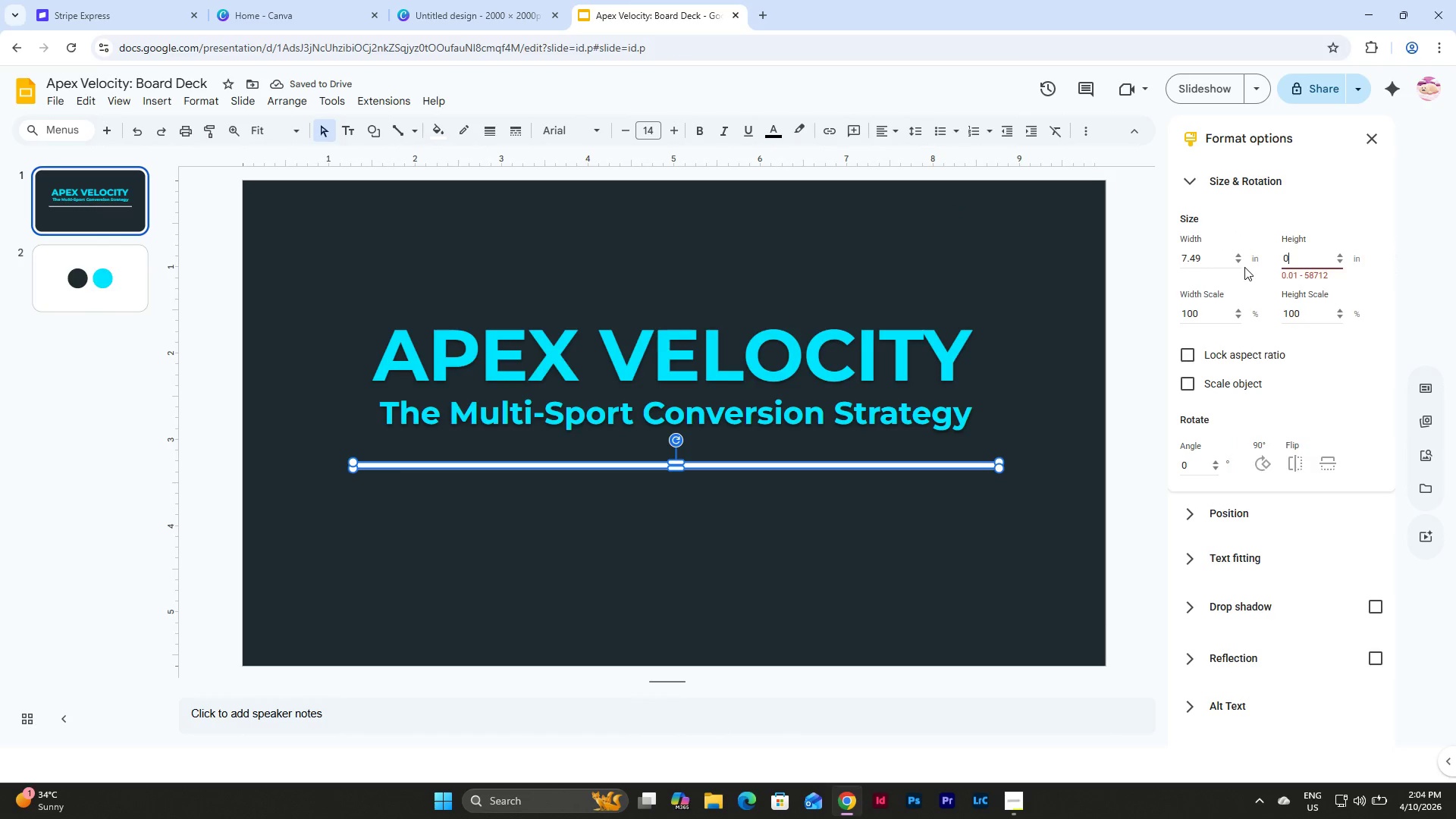 
key(NumpadDecimal)
 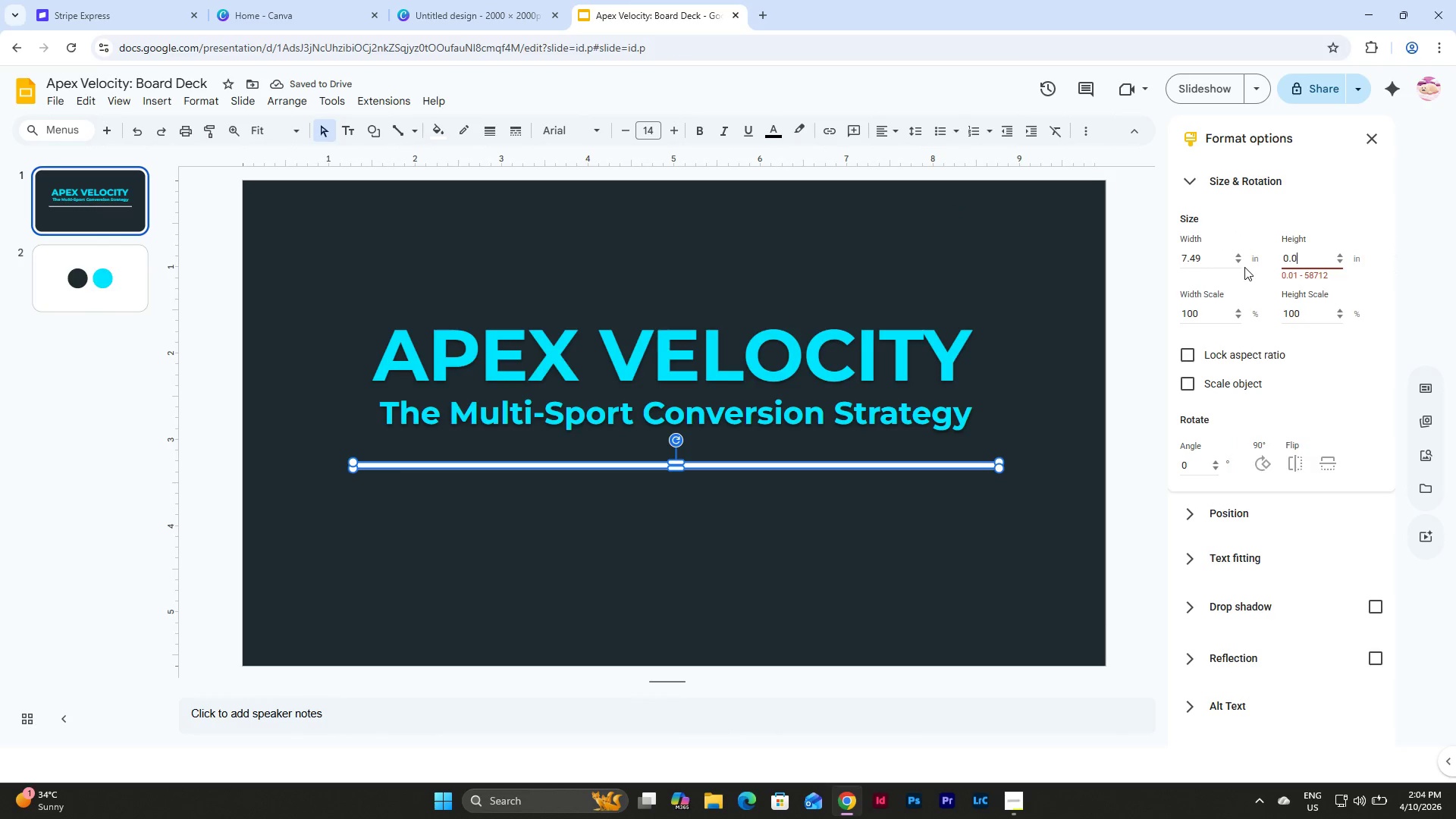 
key(Numpad0)
 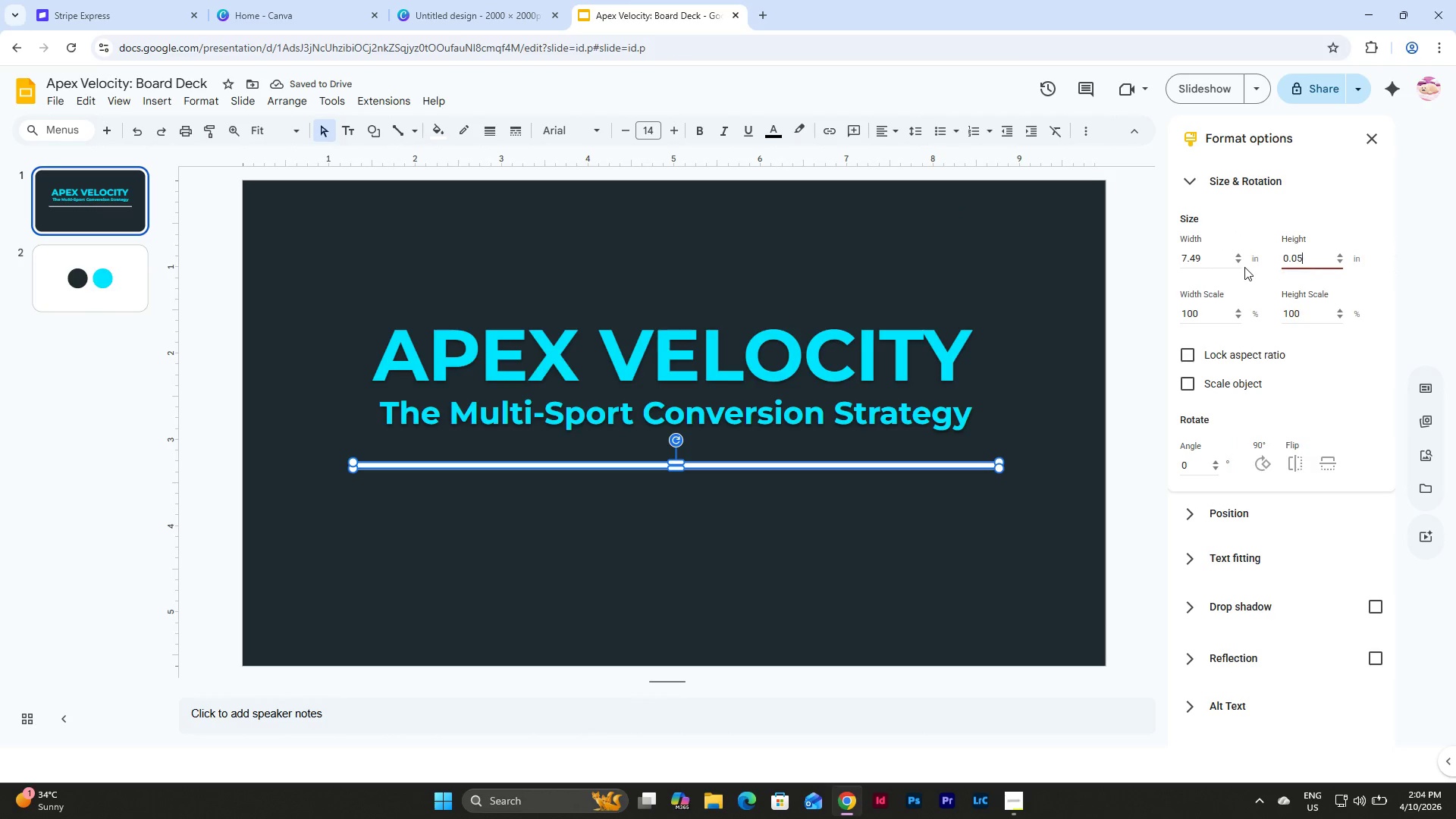 
key(Numpad5)
 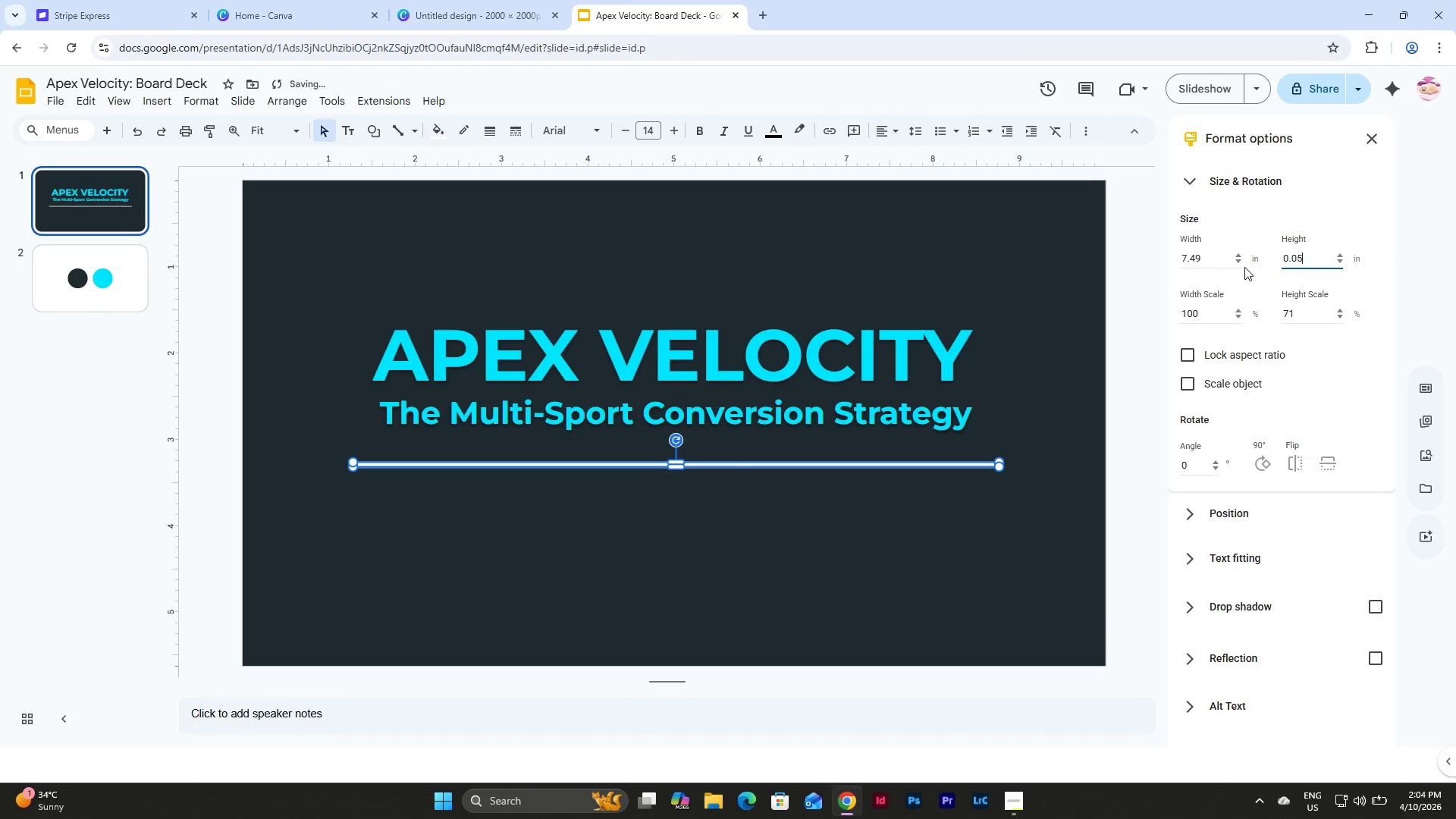 
key(NumpadEnter)
 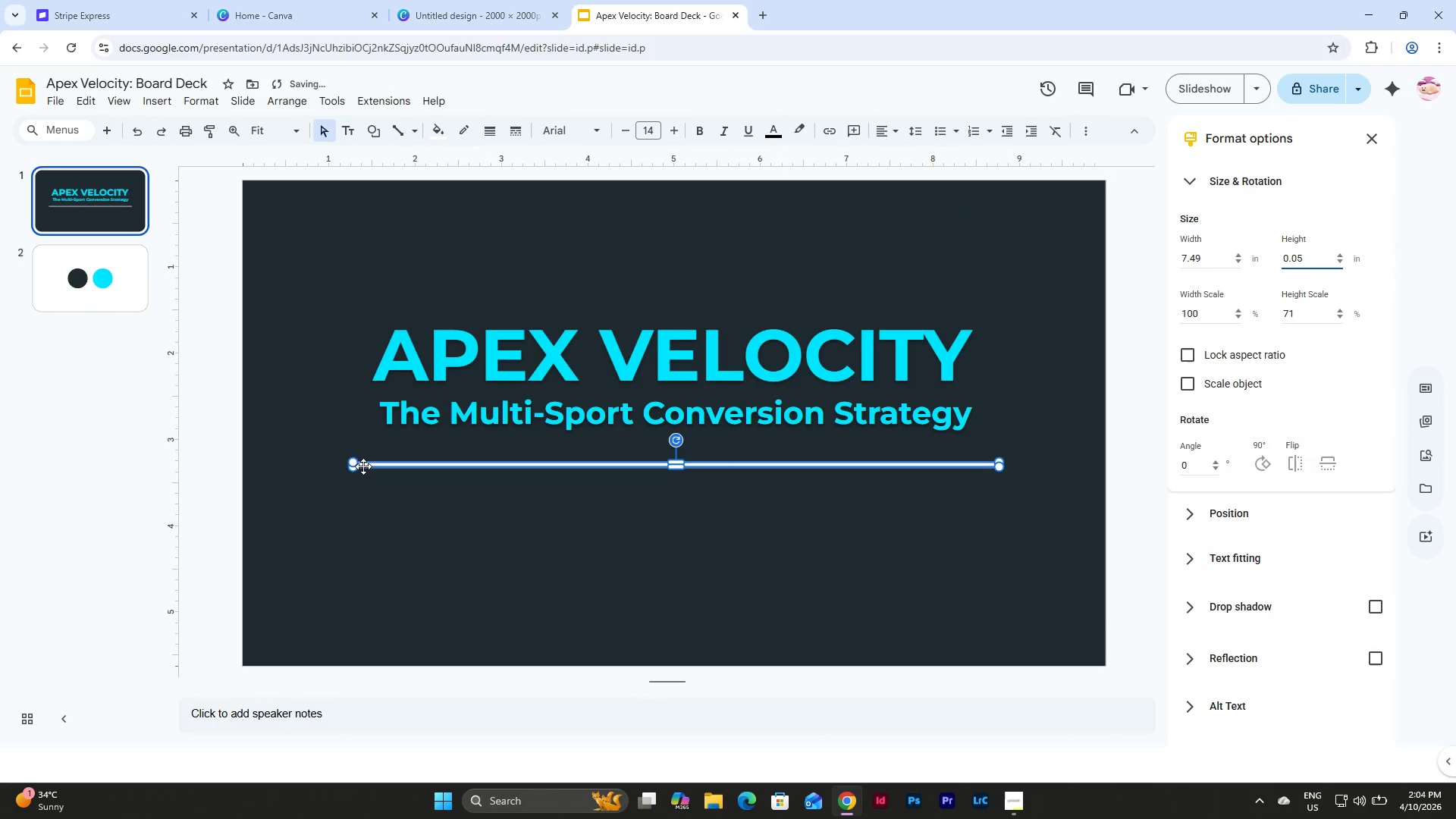 
left_click_drag(start_coordinate=[352, 466], to_coordinate=[285, 466])
 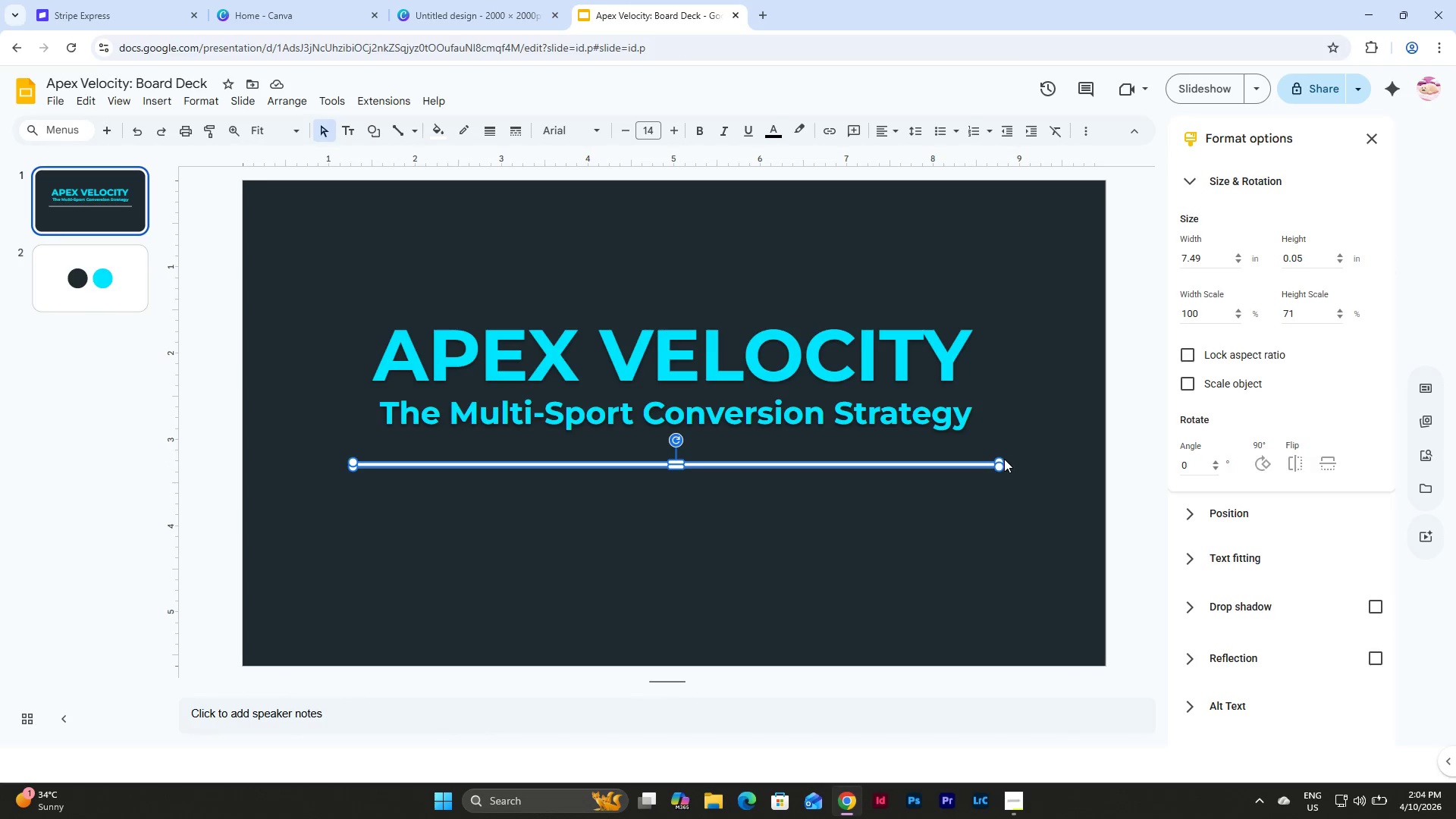 
left_click_drag(start_coordinate=[997, 460], to_coordinate=[1061, 460])
 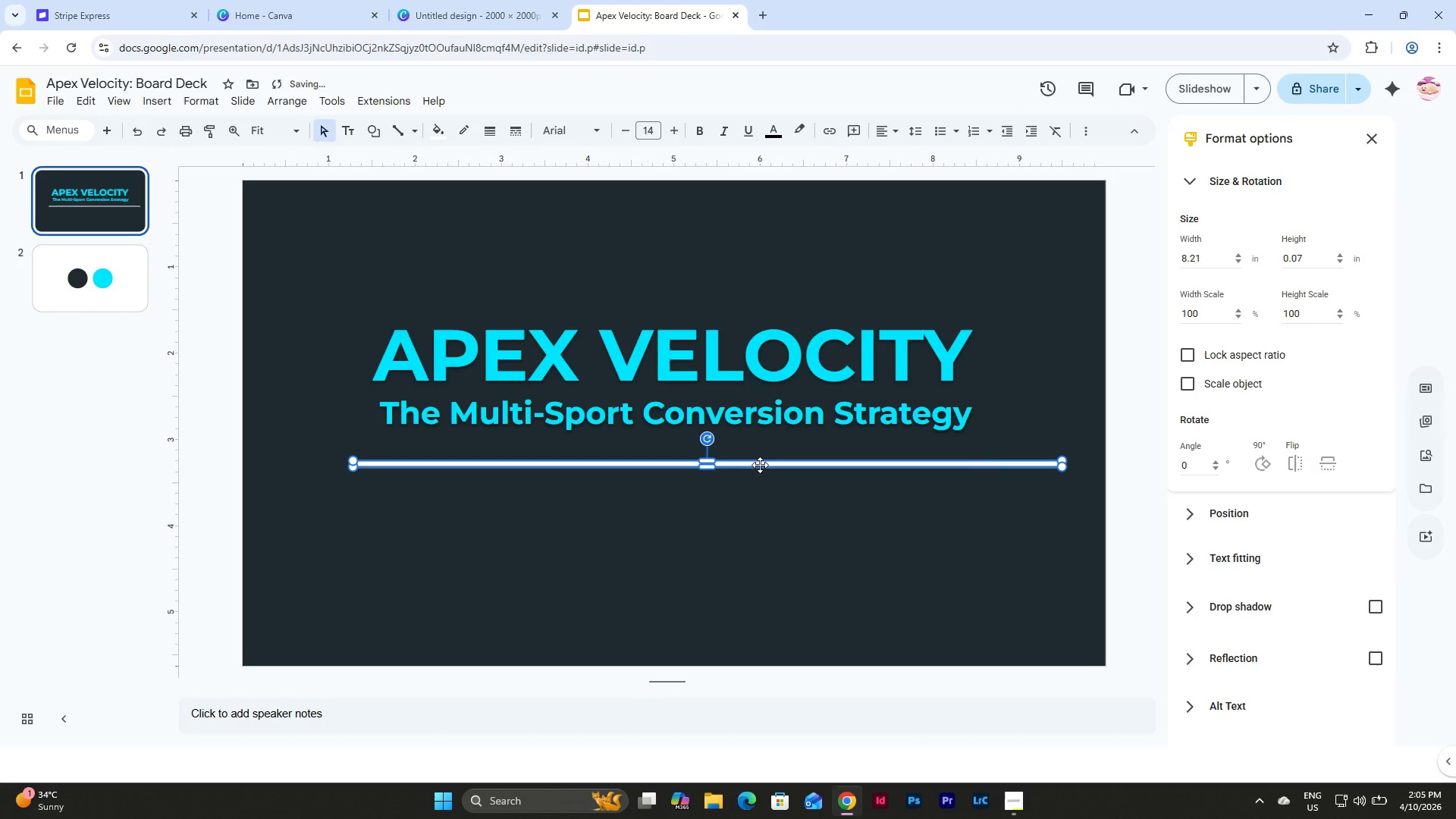 
left_click_drag(start_coordinate=[760, 465], to_coordinate=[723, 465])
 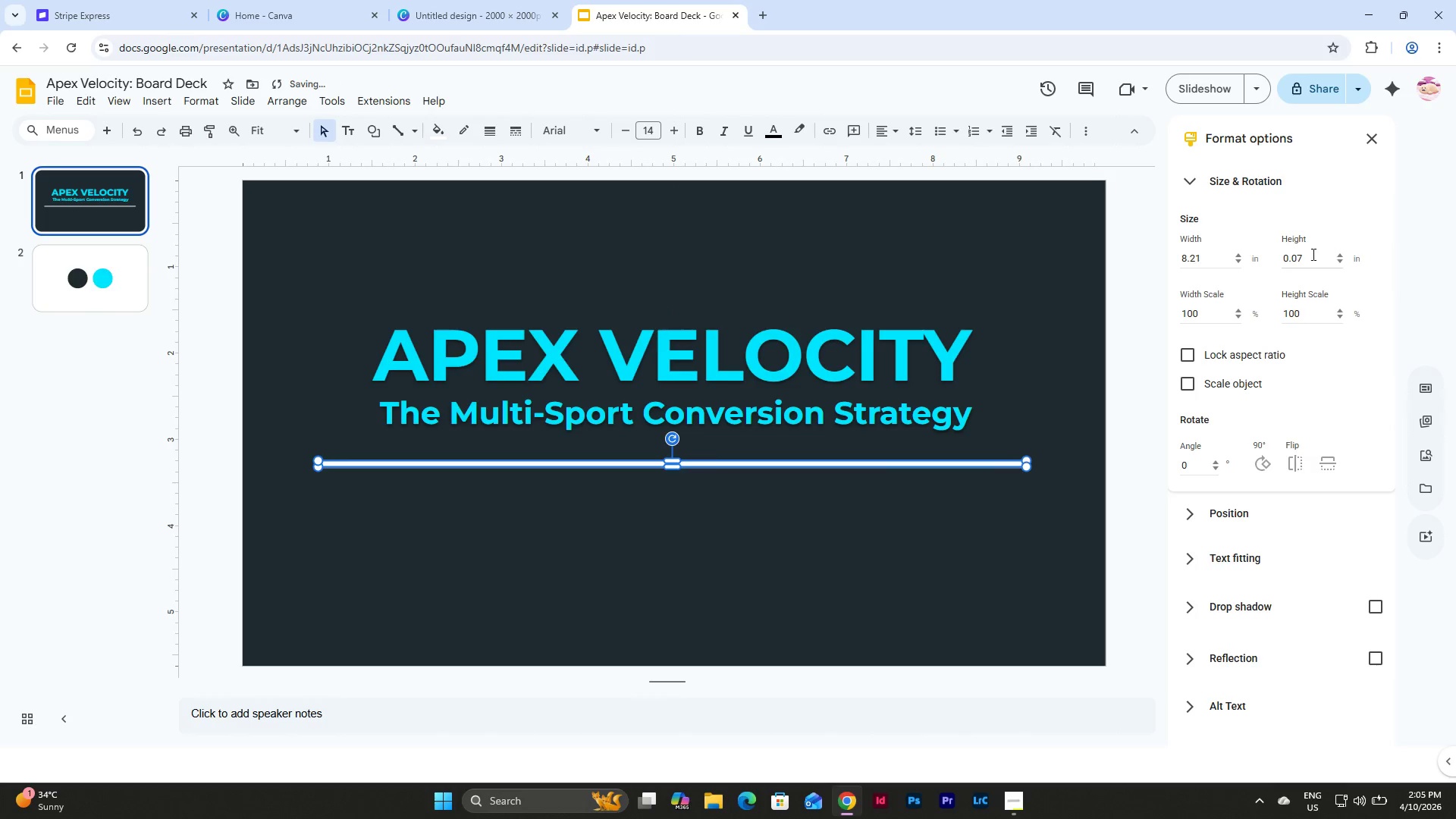 
left_click_drag(start_coordinate=[1305, 255], to_coordinate=[1213, 260])
 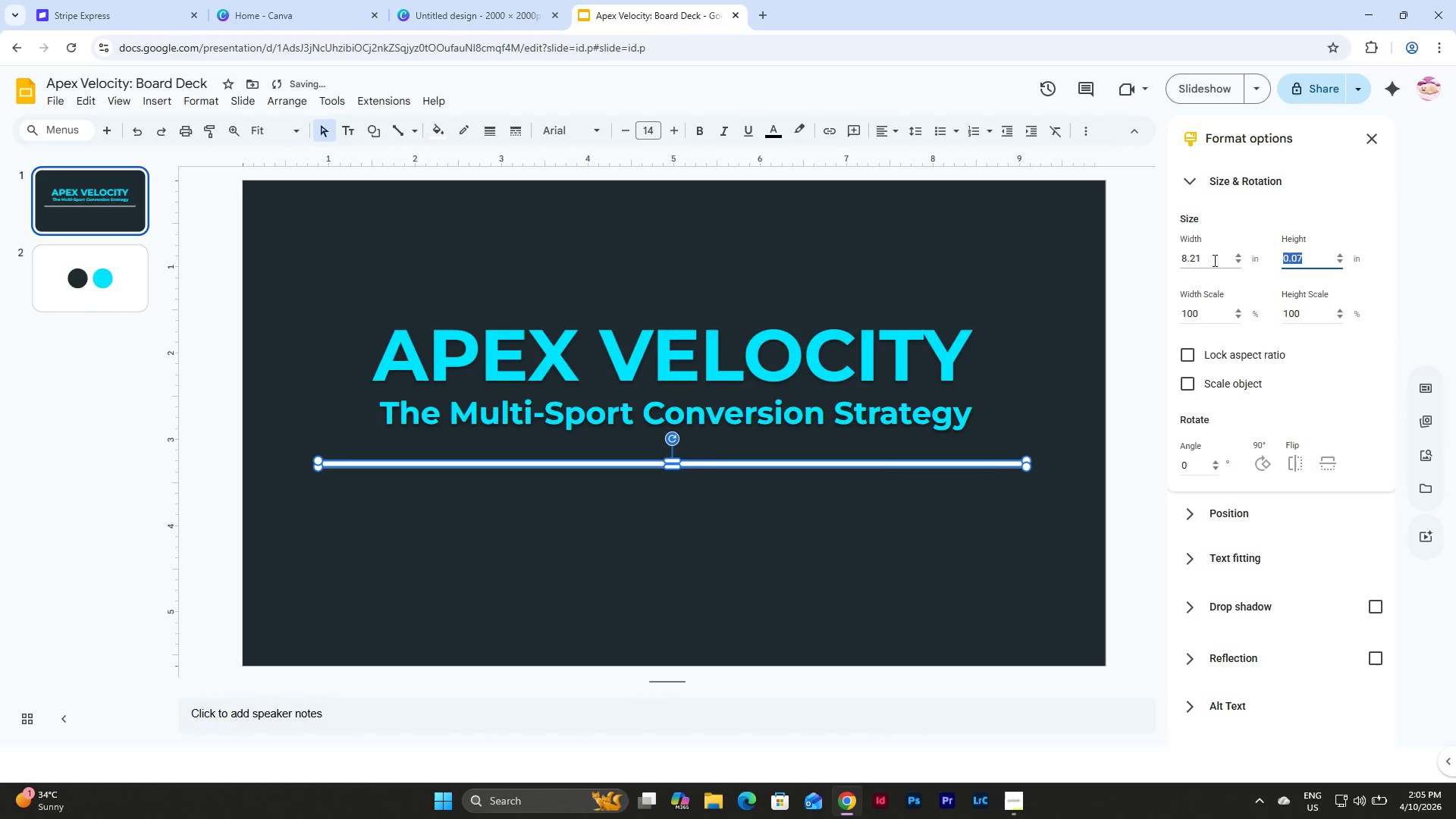 
key(Numpad0)
 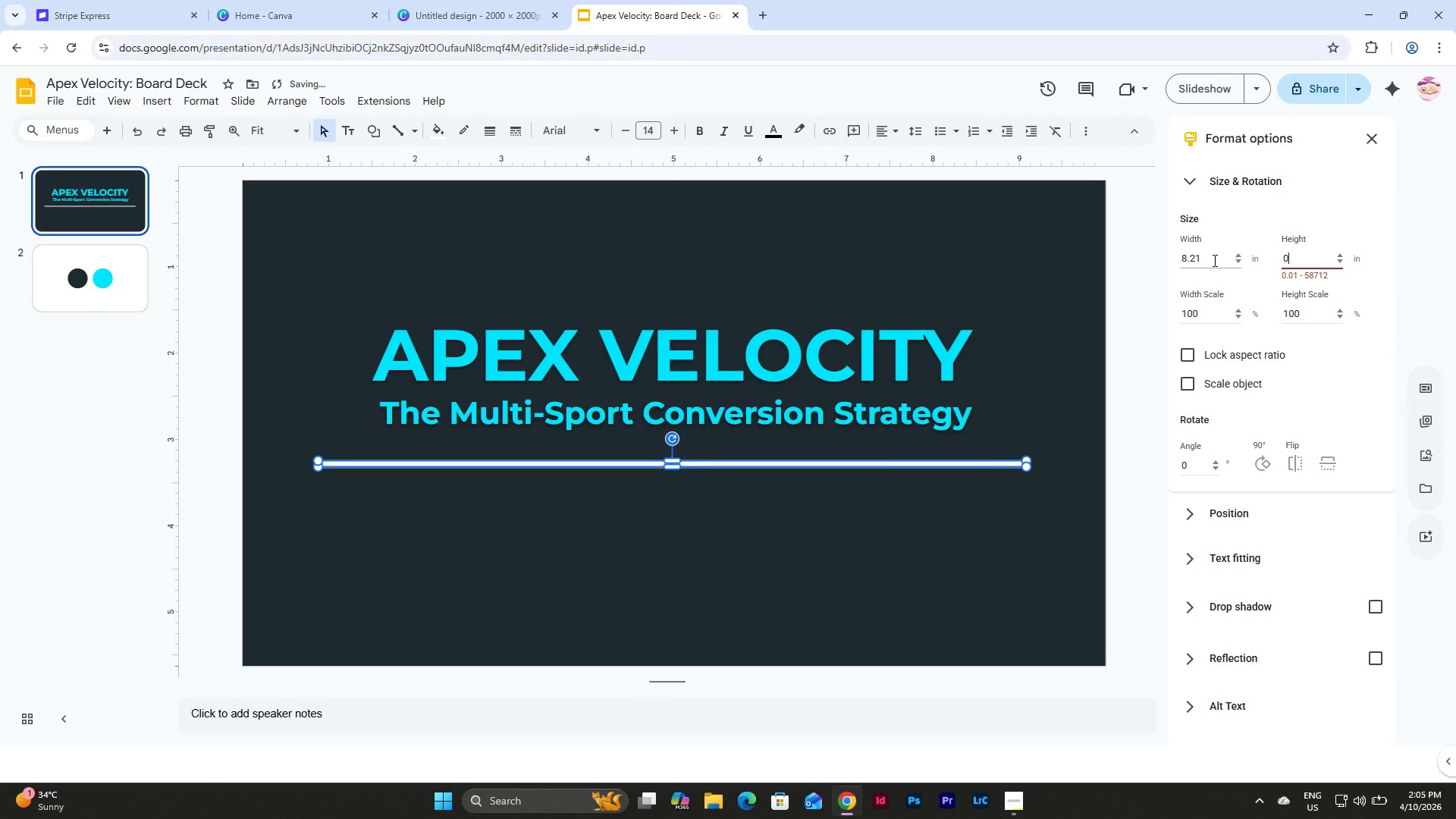 
key(NumpadDecimal)
 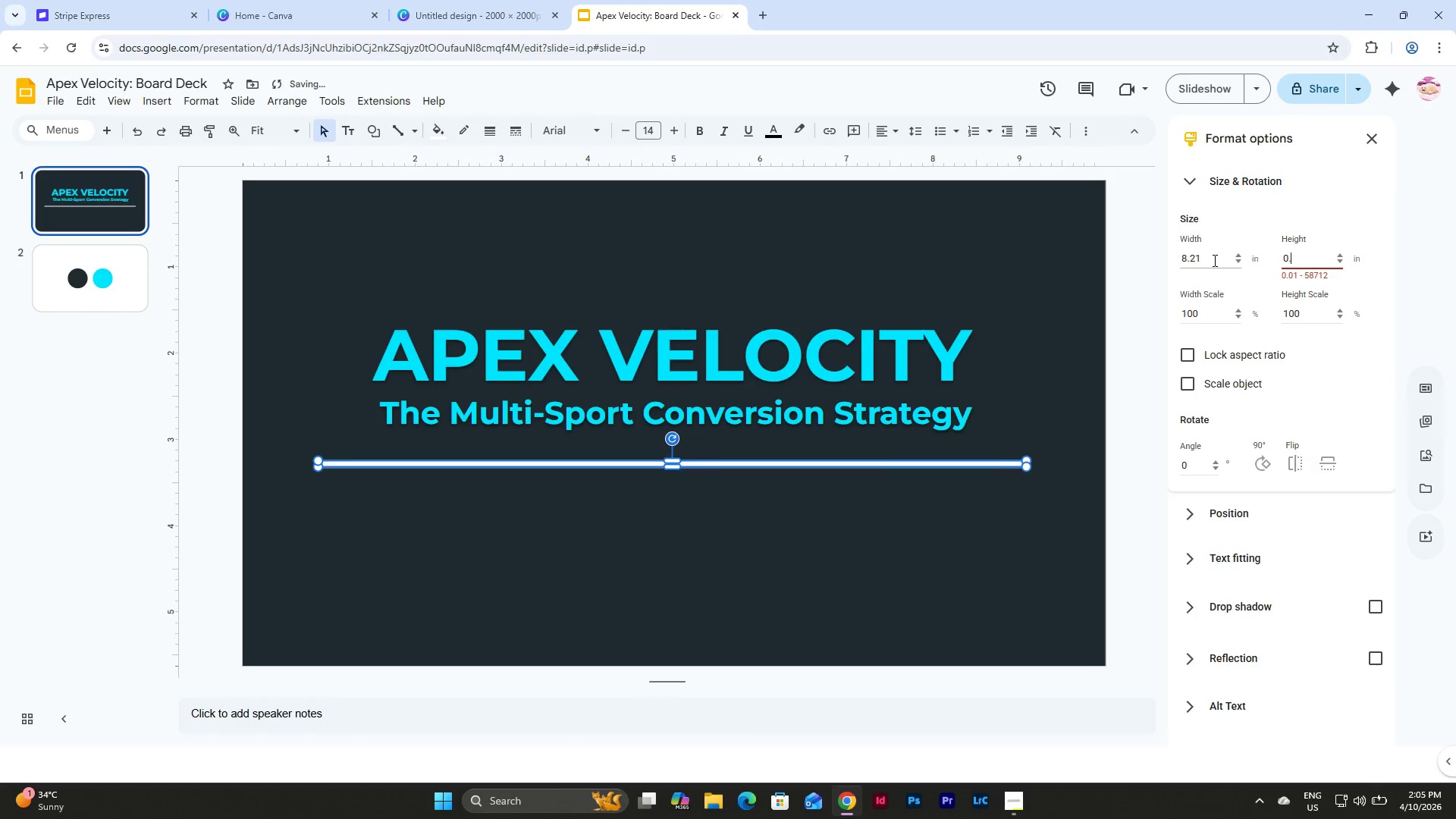 
key(Numpad0)
 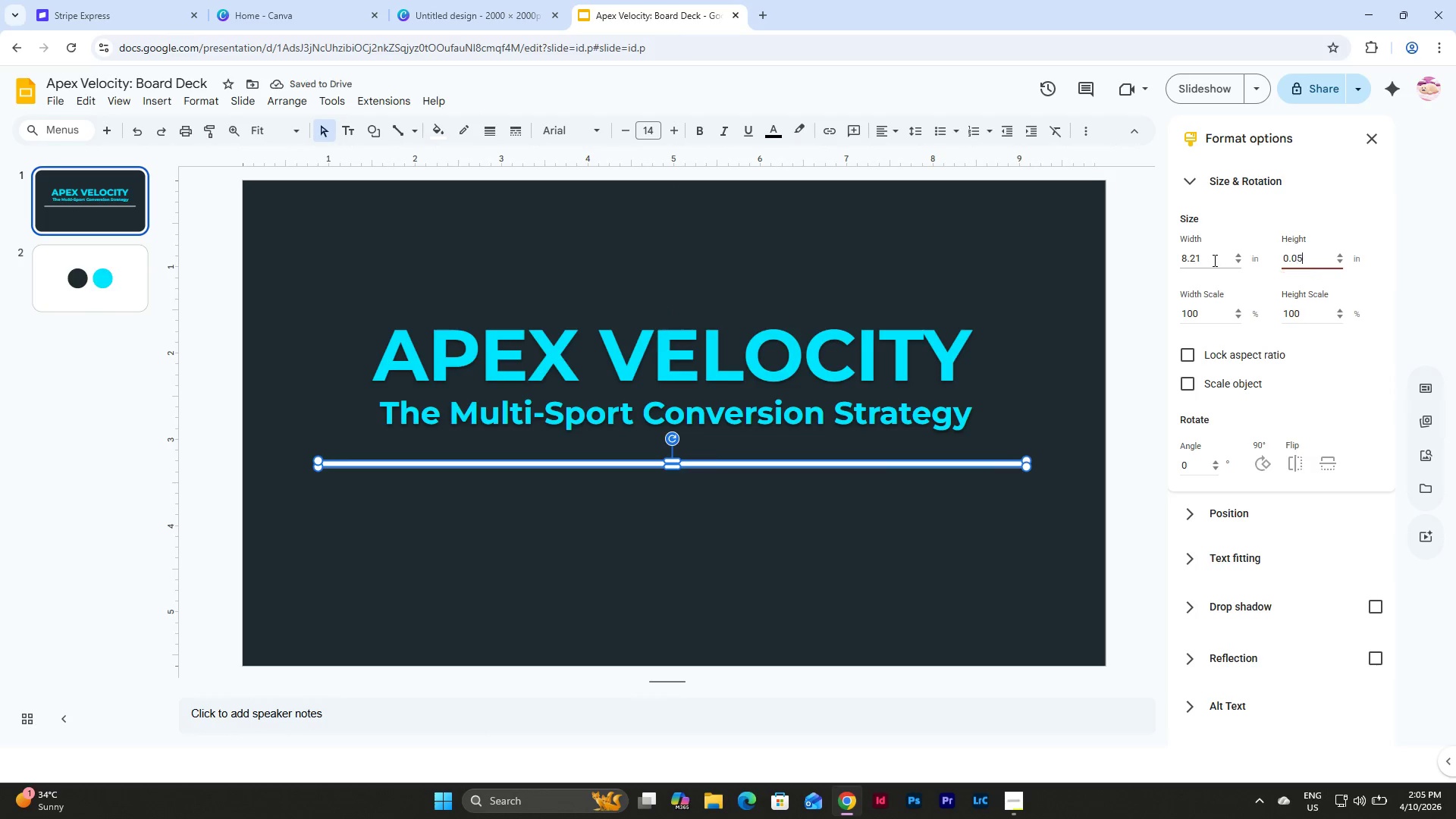 
key(Numpad5)
 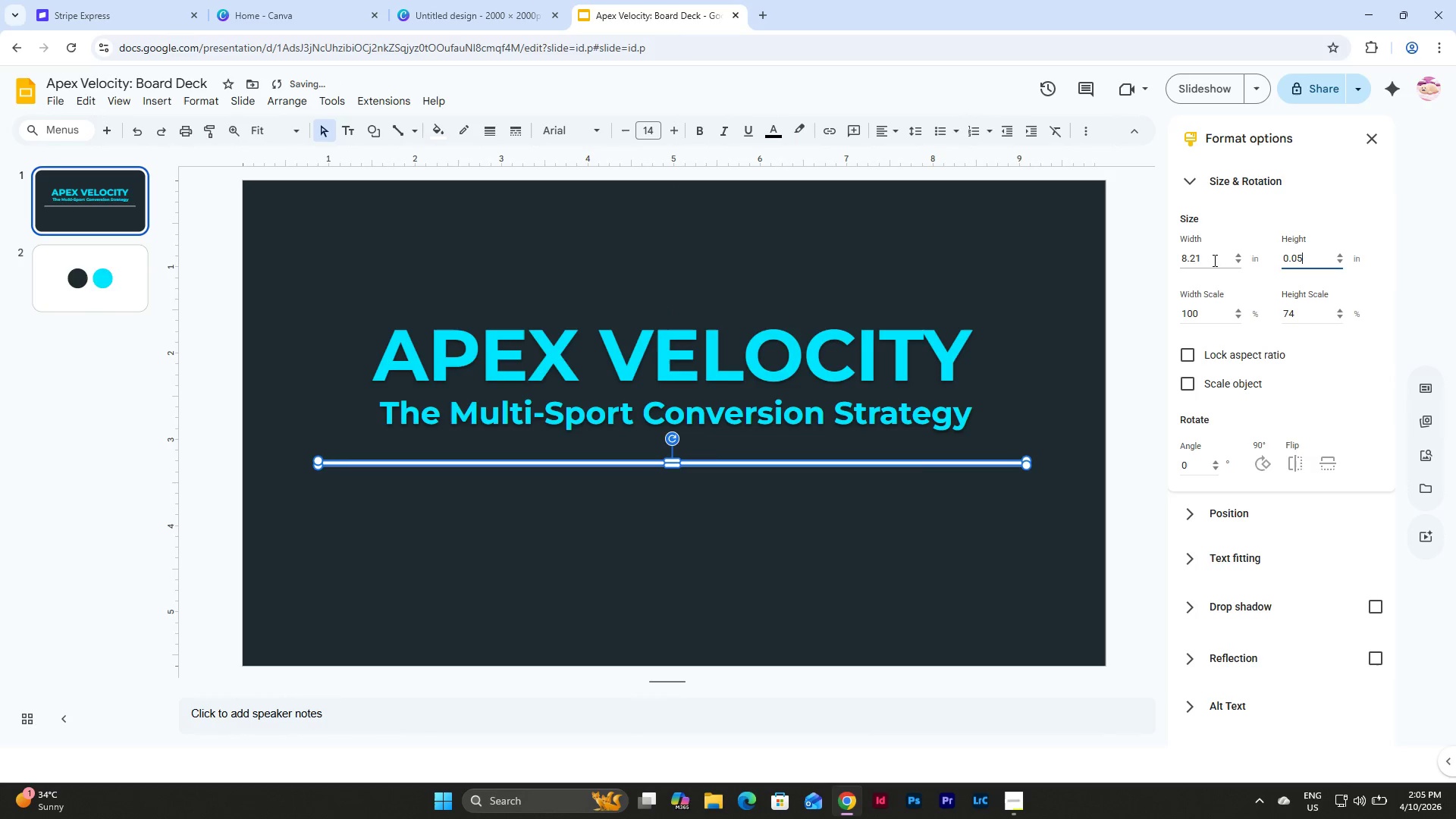 
key(NumpadEnter)
 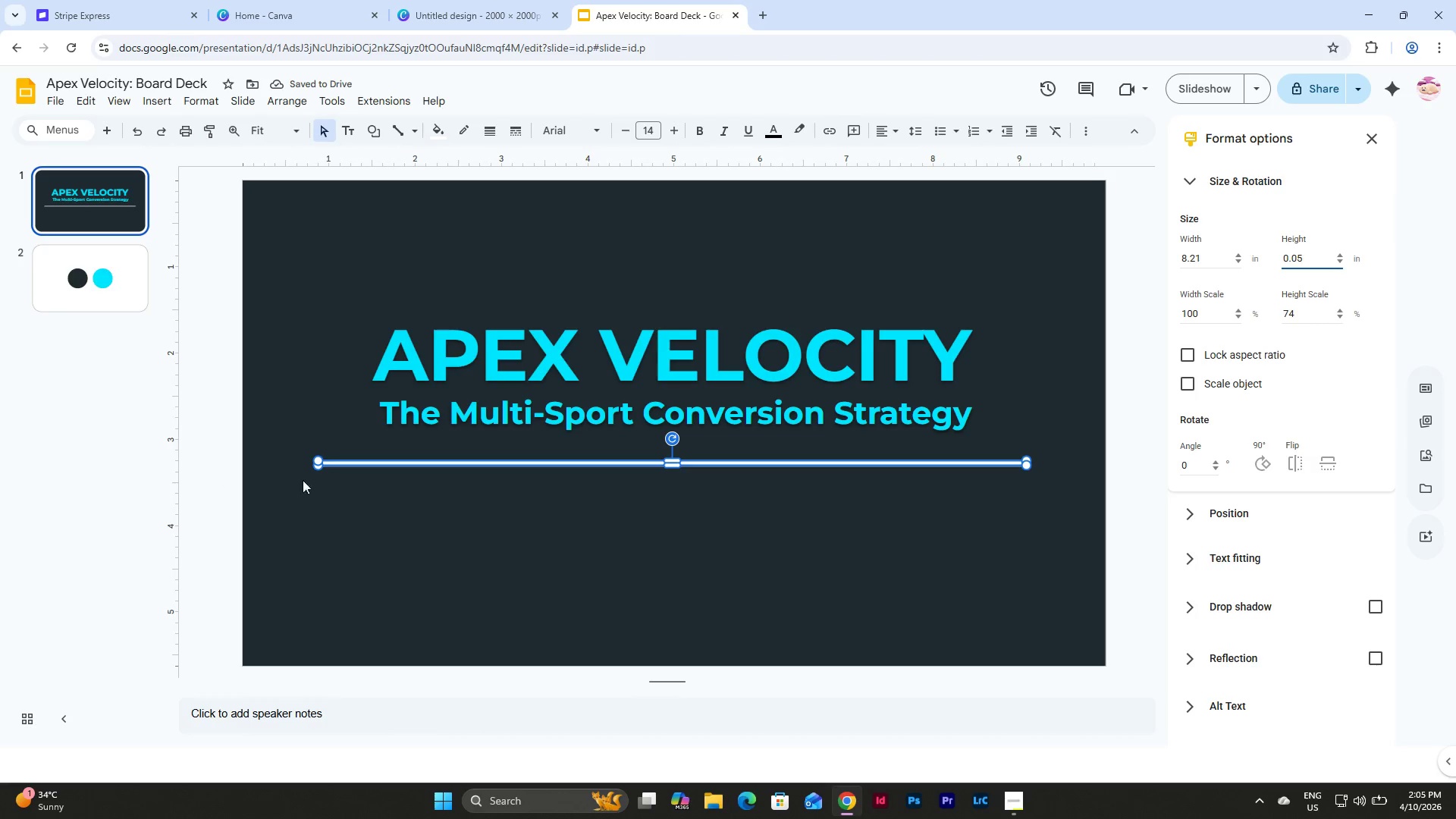 
left_click_drag(start_coordinate=[705, 464], to_coordinate=[708, 451])
 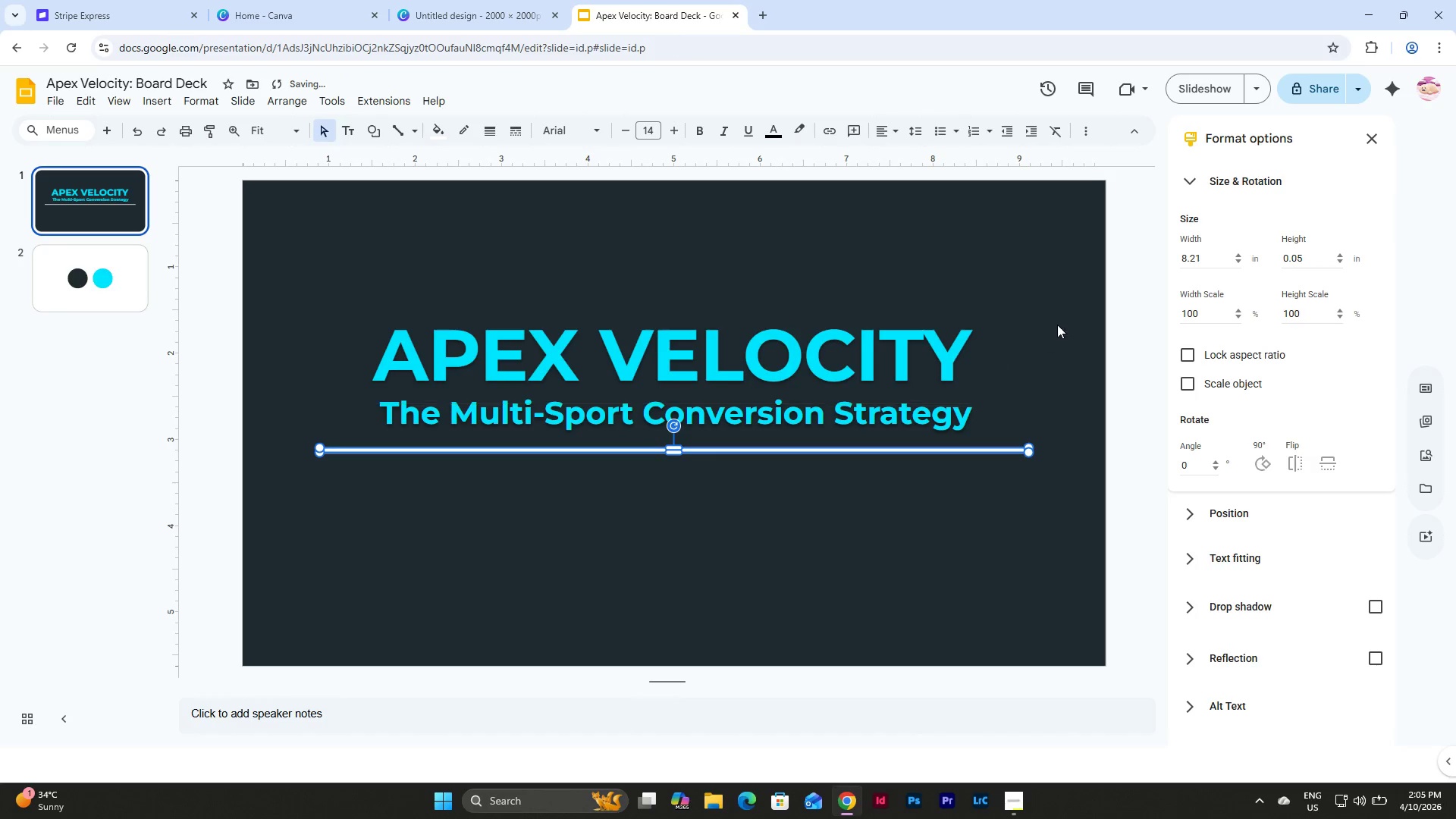 
left_click([1058, 324])
 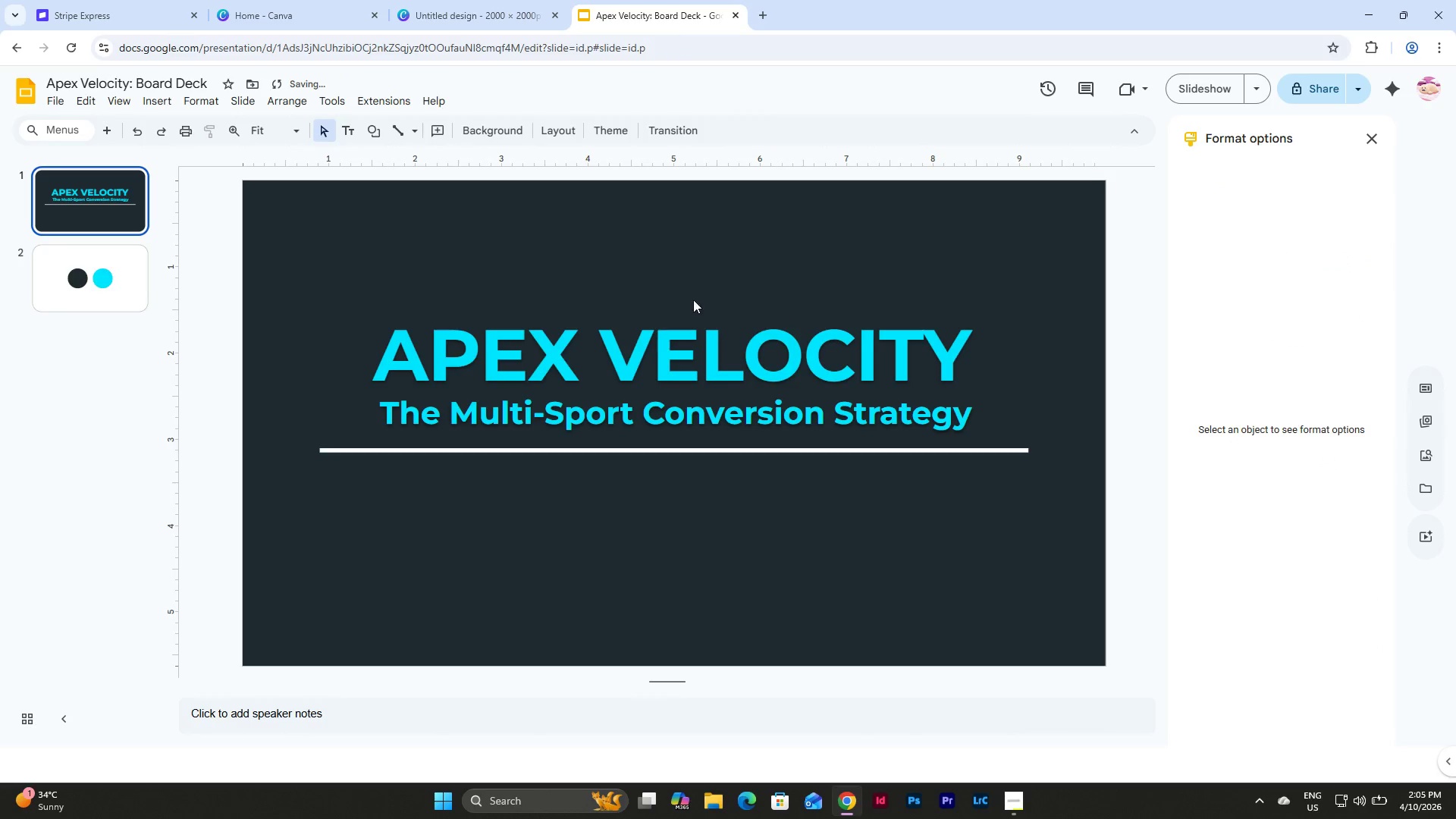 
left_click_drag(start_coordinate=[693, 300], to_coordinate=[787, 421])
 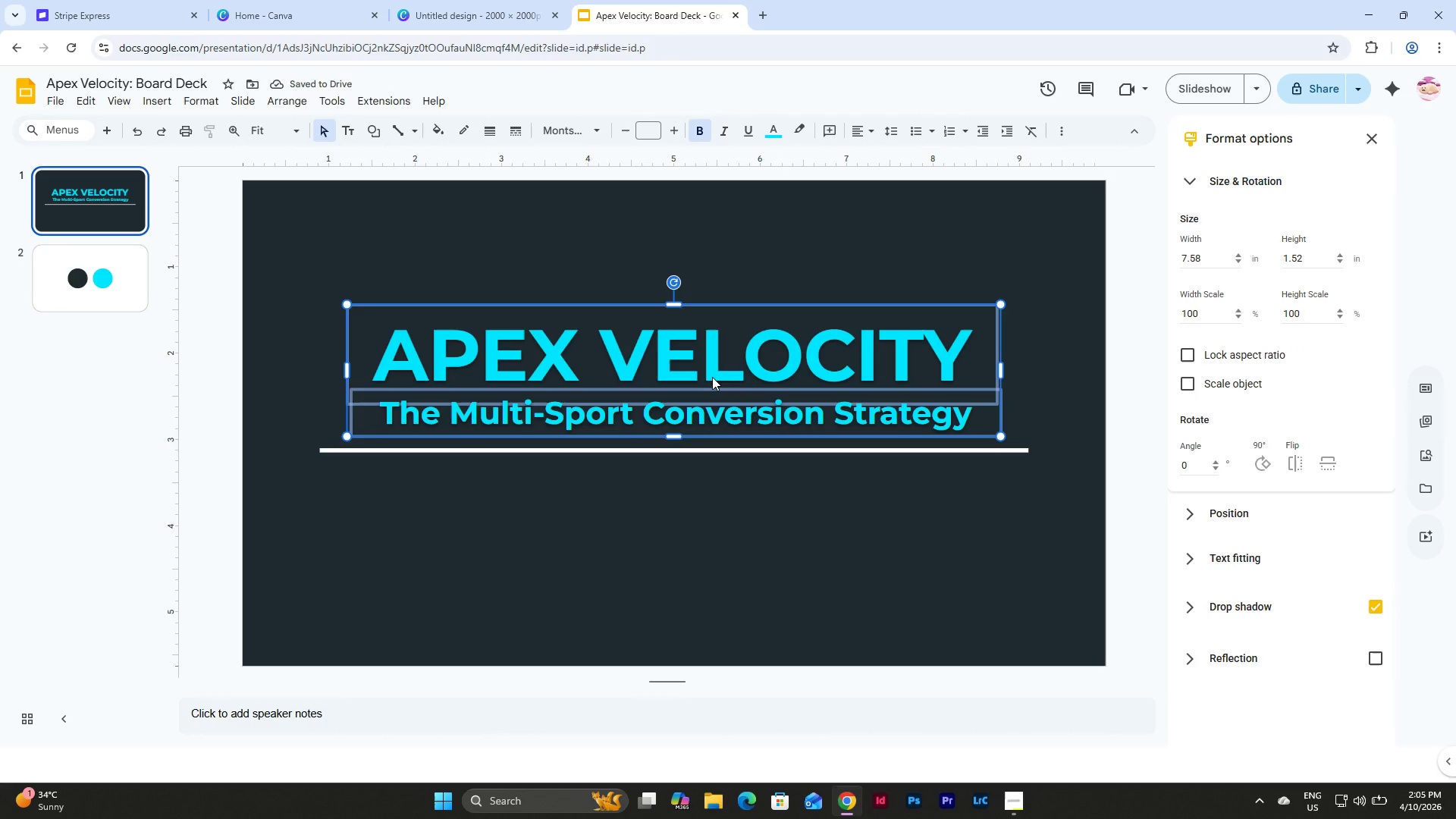 
left_click([730, 512])
 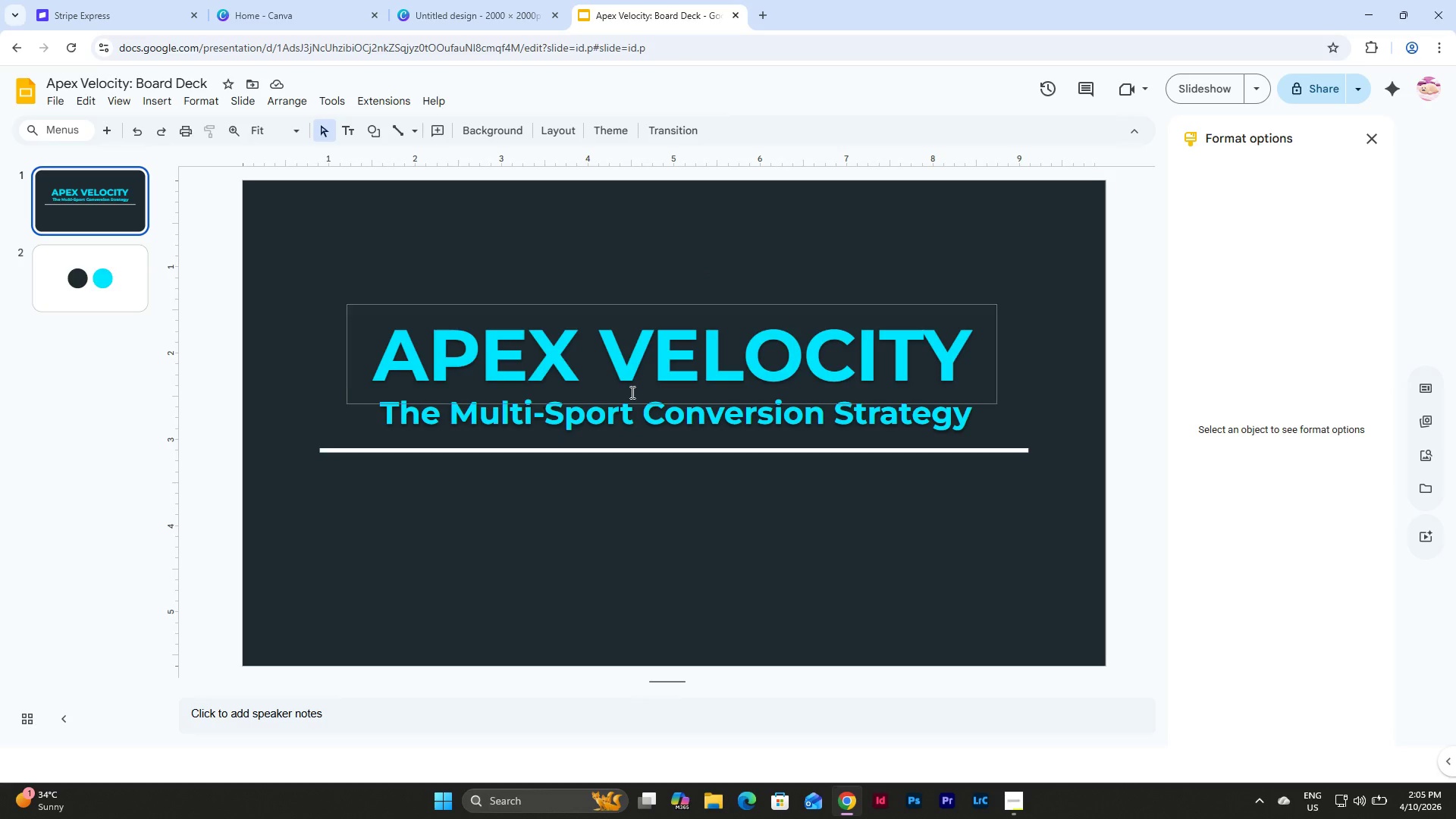 
wait(7.47)
 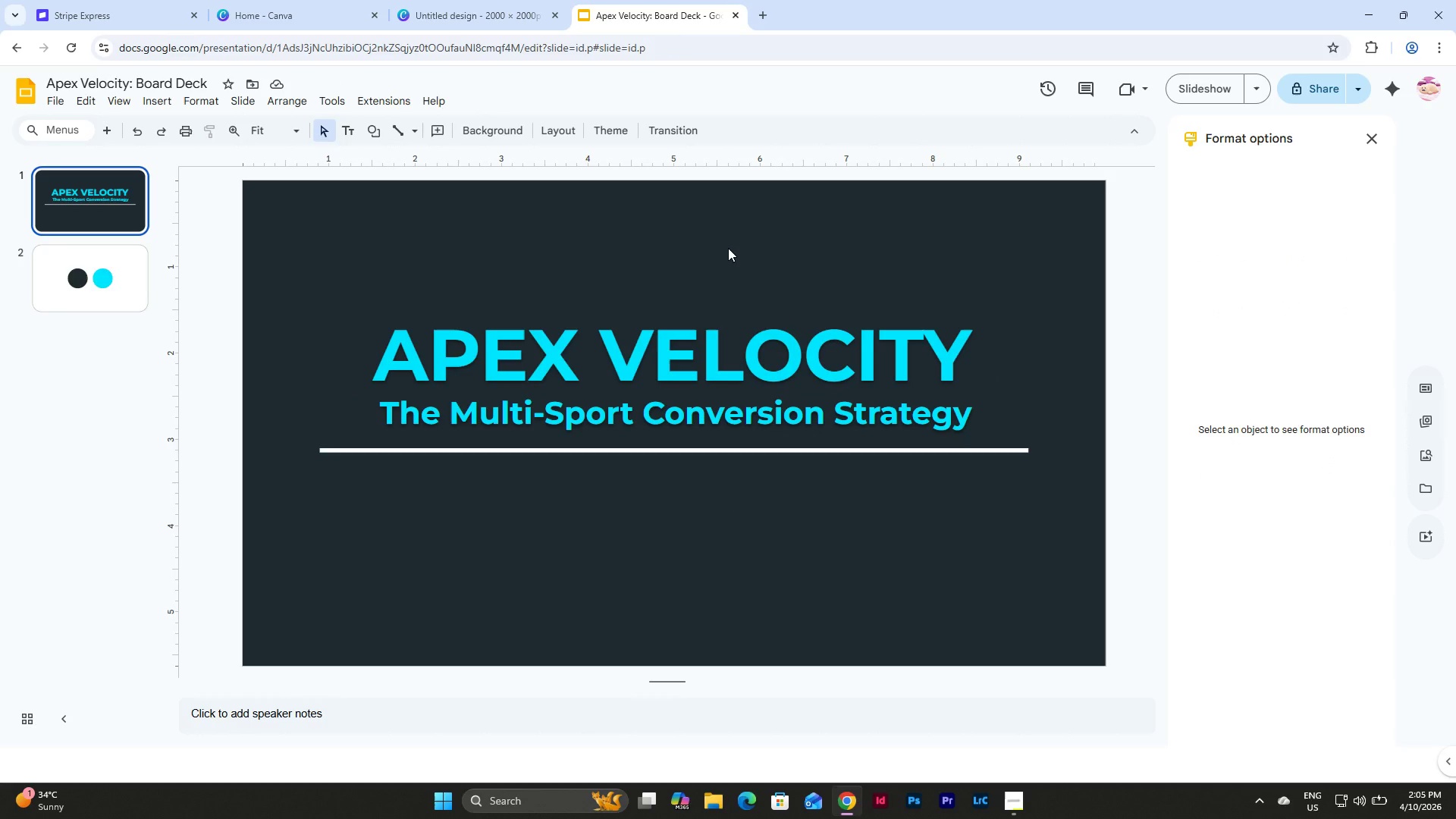 
left_click([632, 391])
 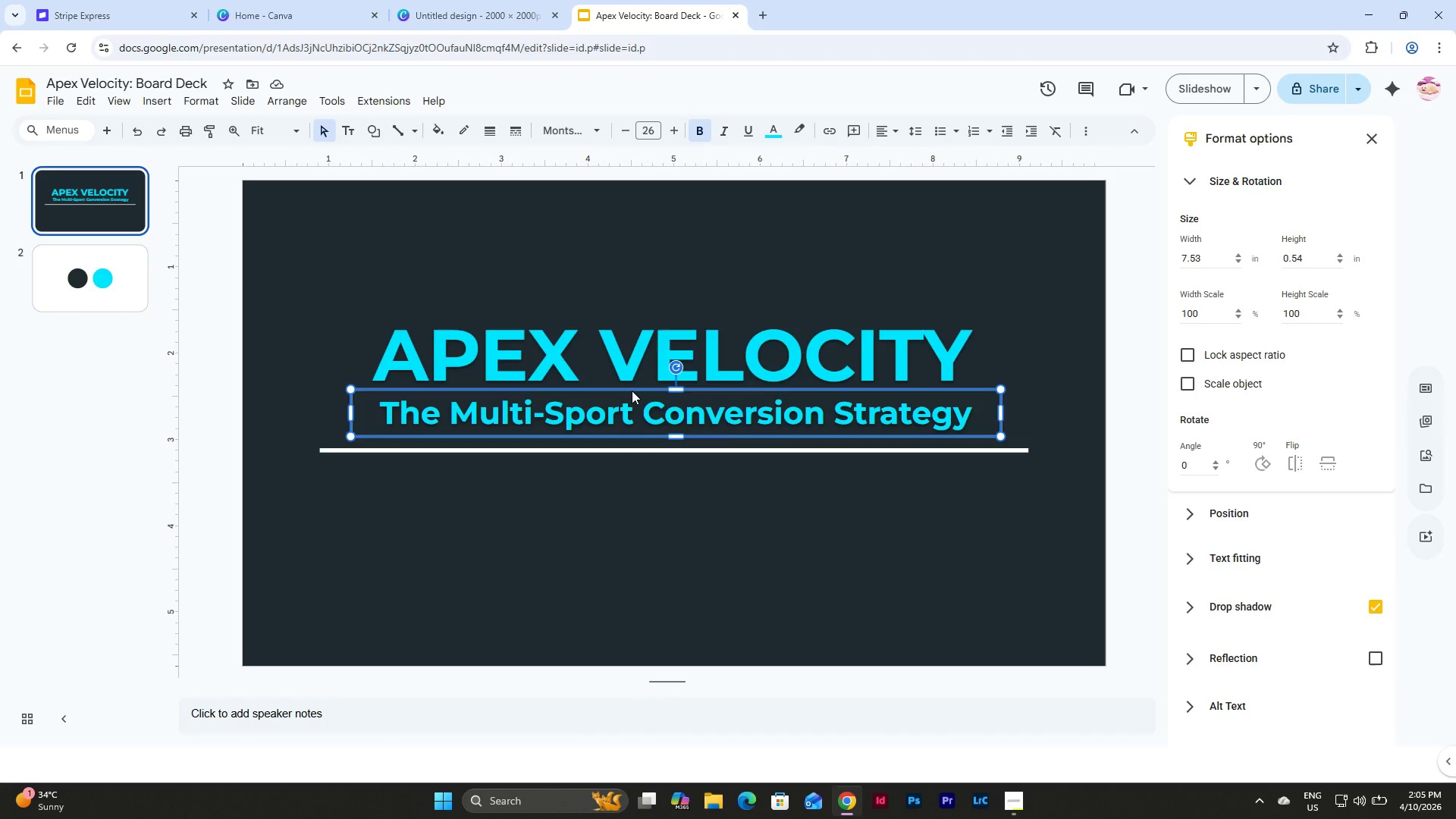 
key(Control+D)
 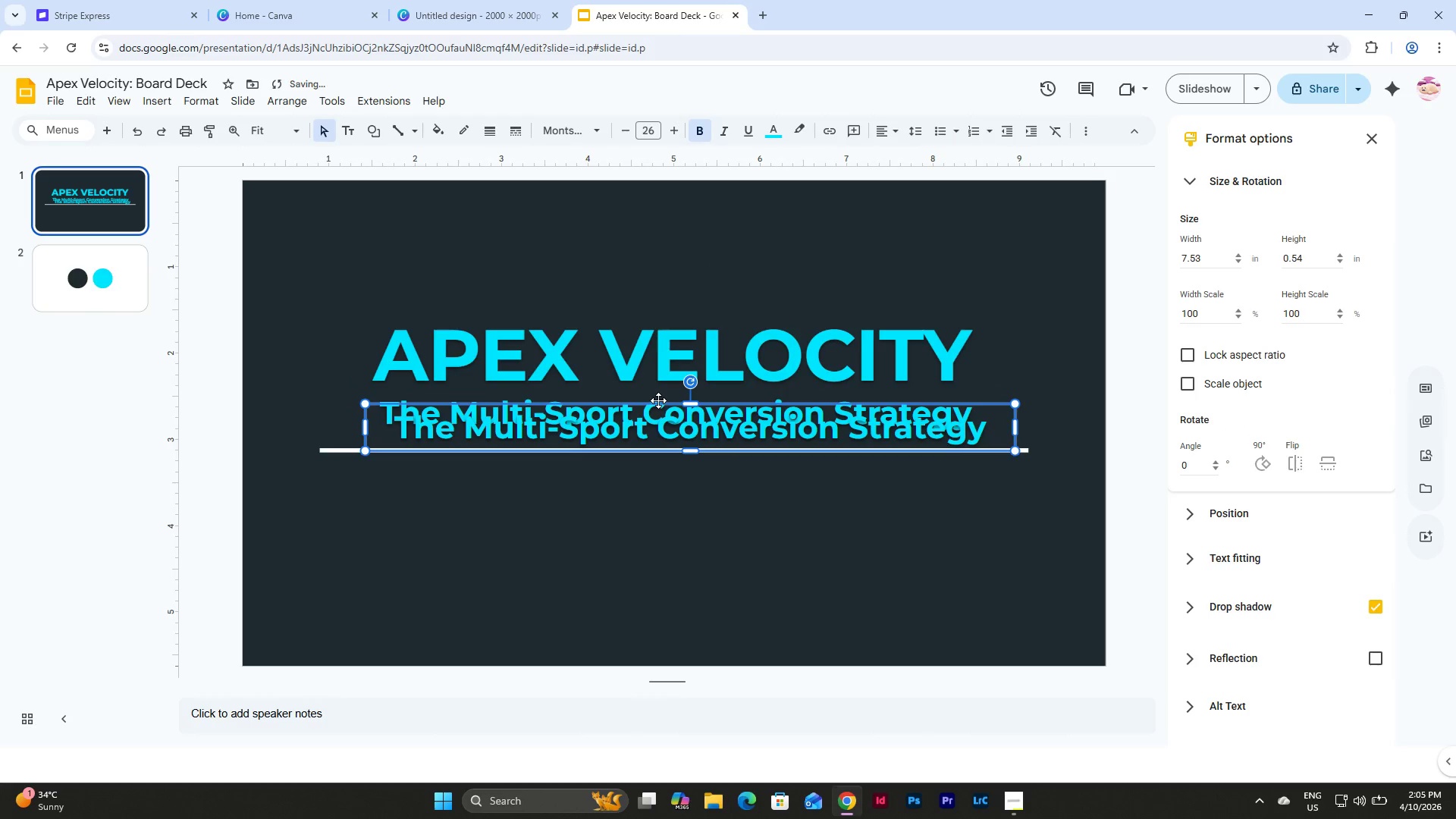 
left_click_drag(start_coordinate=[658, 400], to_coordinate=[642, 560])
 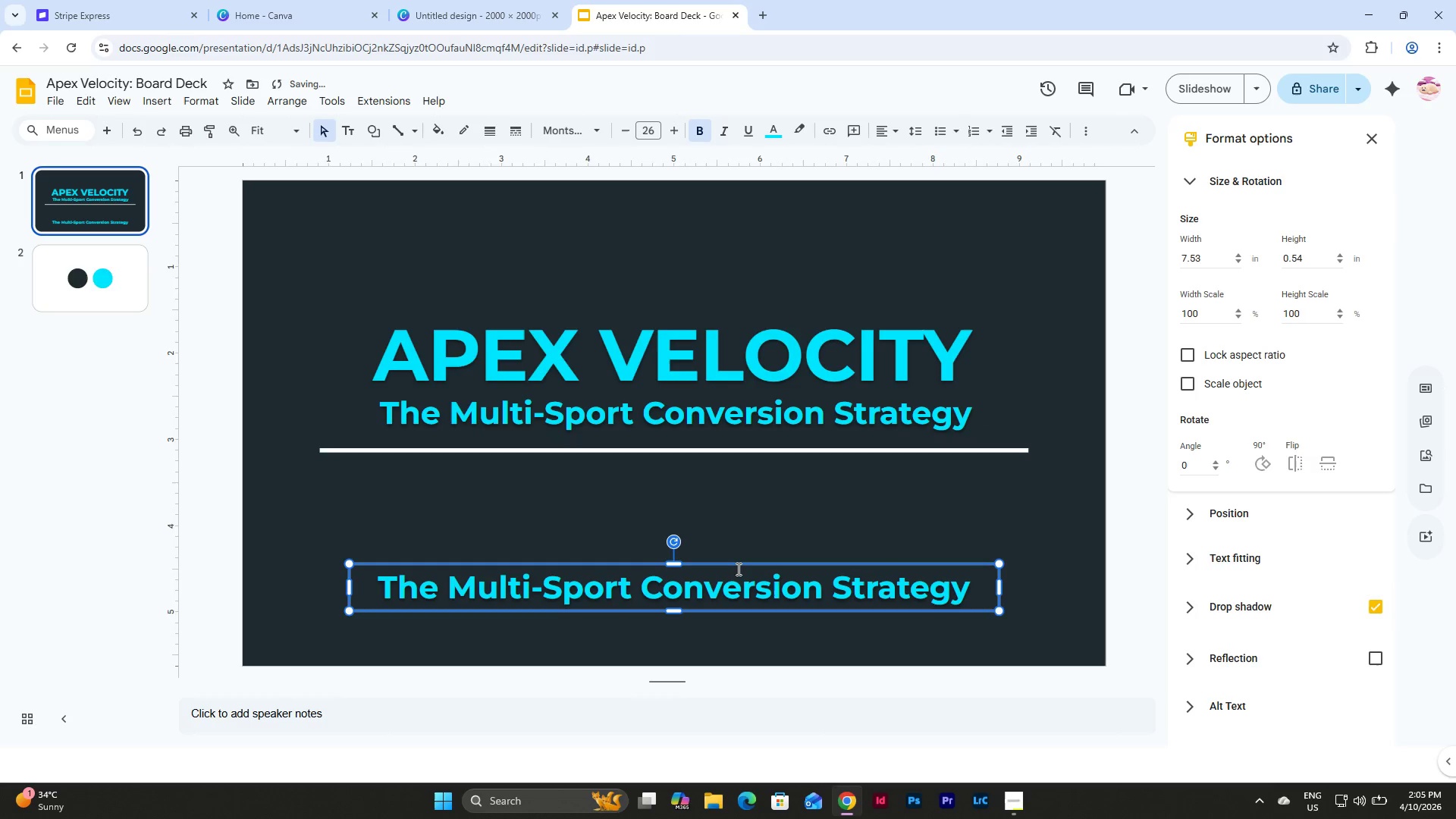 
left_click([737, 569])
 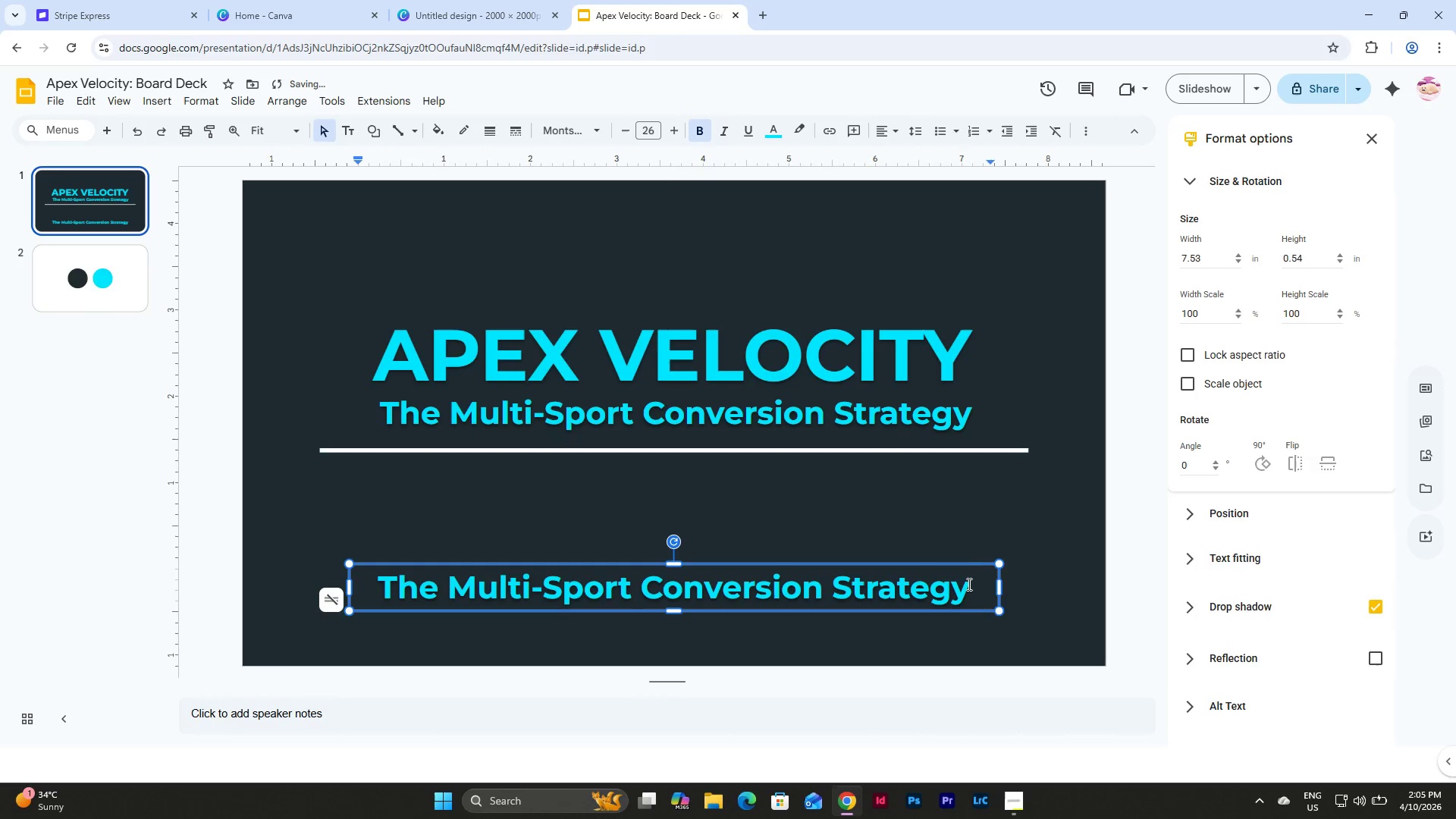 
left_click_drag(start_coordinate=[969, 584], to_coordinate=[392, 582])
 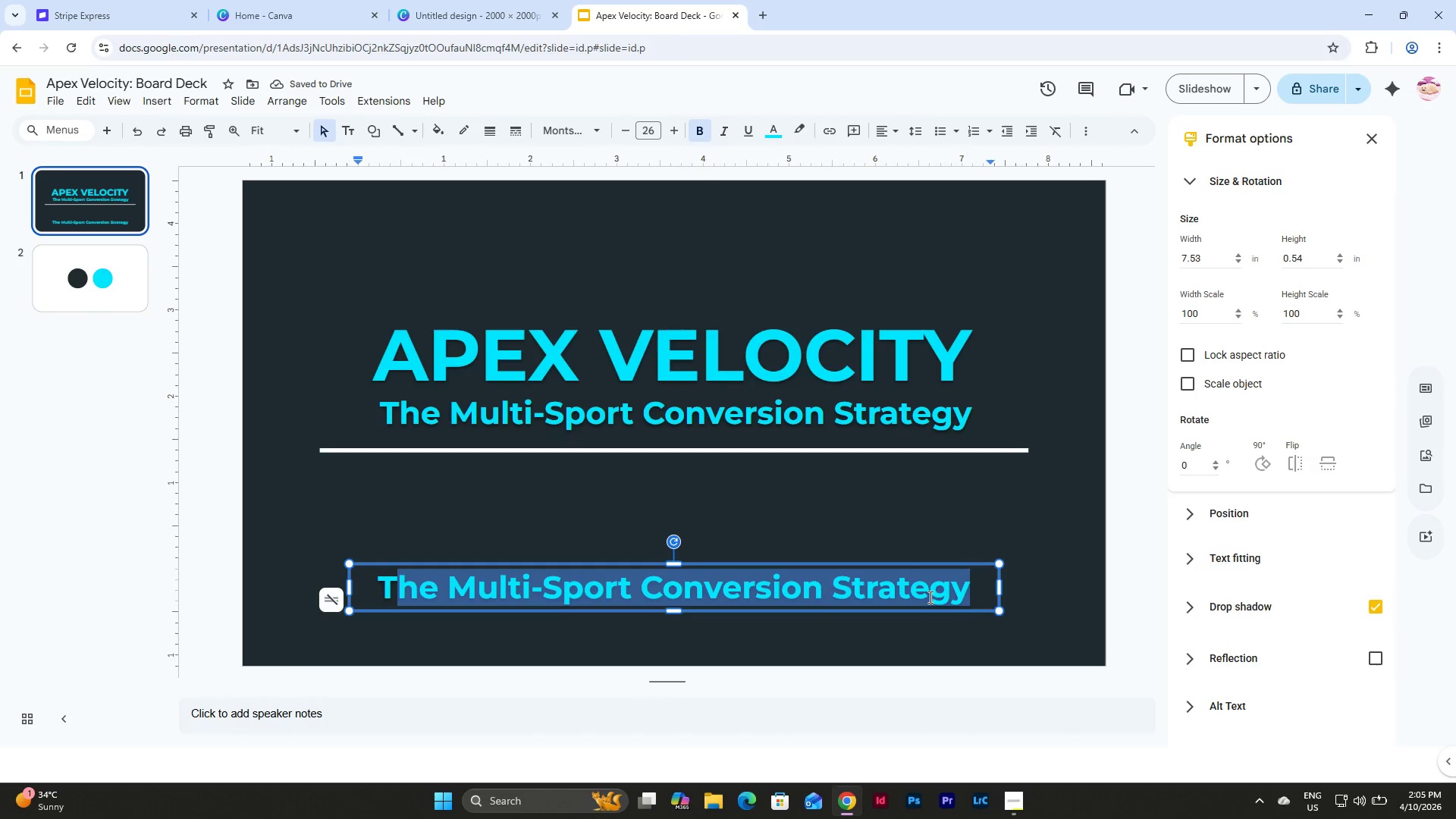 
left_click([968, 585])
 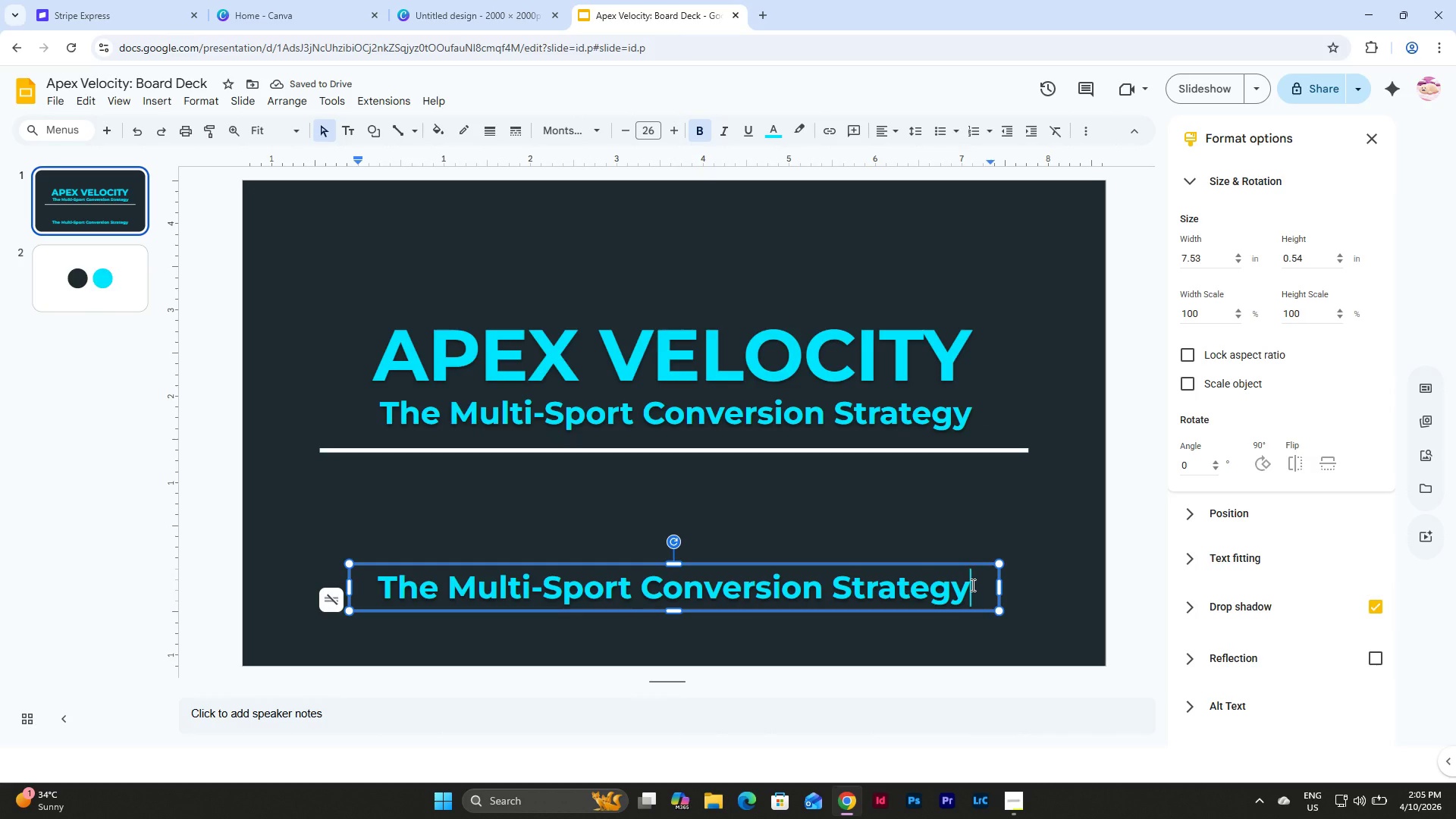 
left_click_drag(start_coordinate=[971, 585], to_coordinate=[372, 590])
 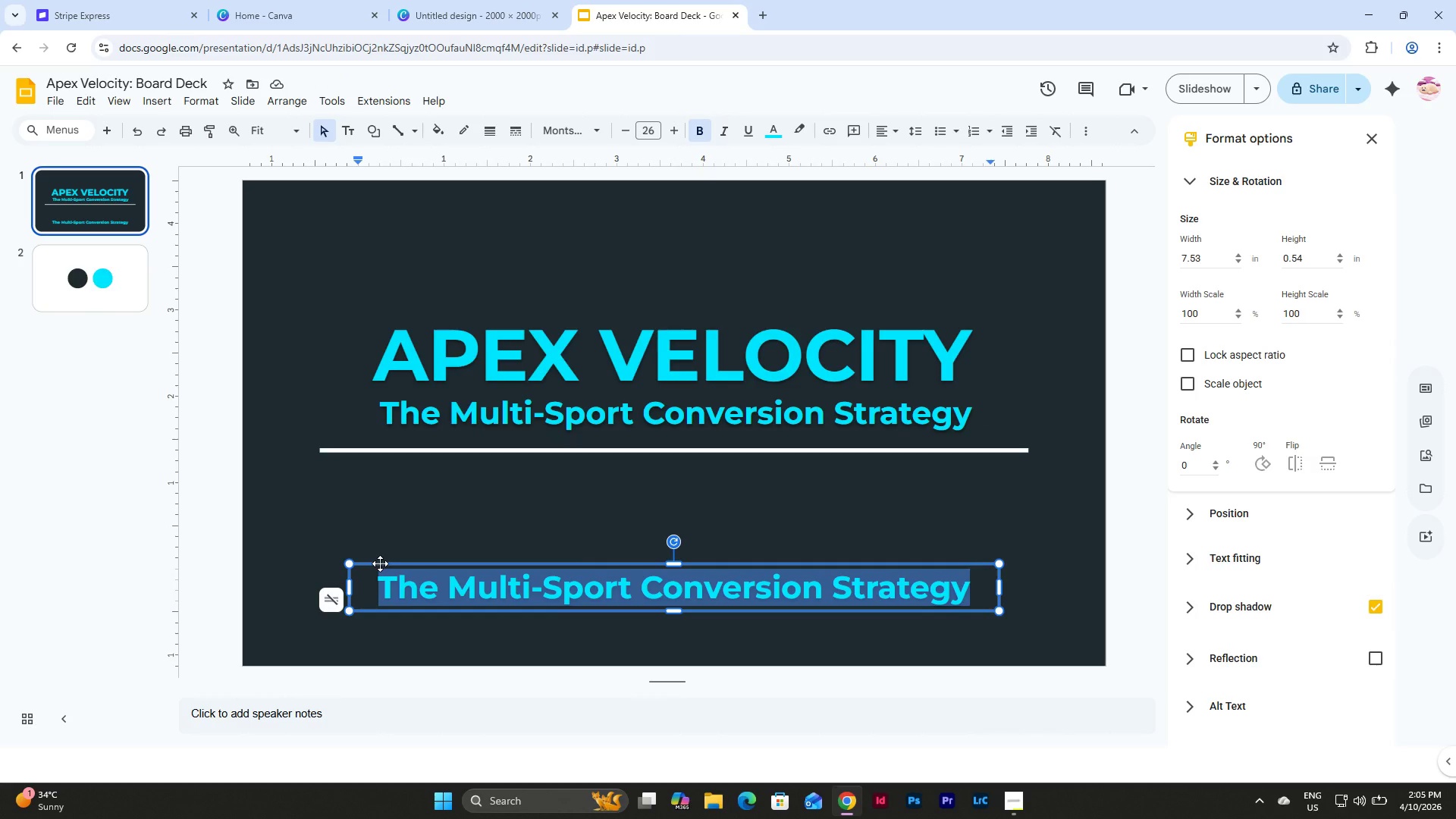 
type(Summit Peak )
 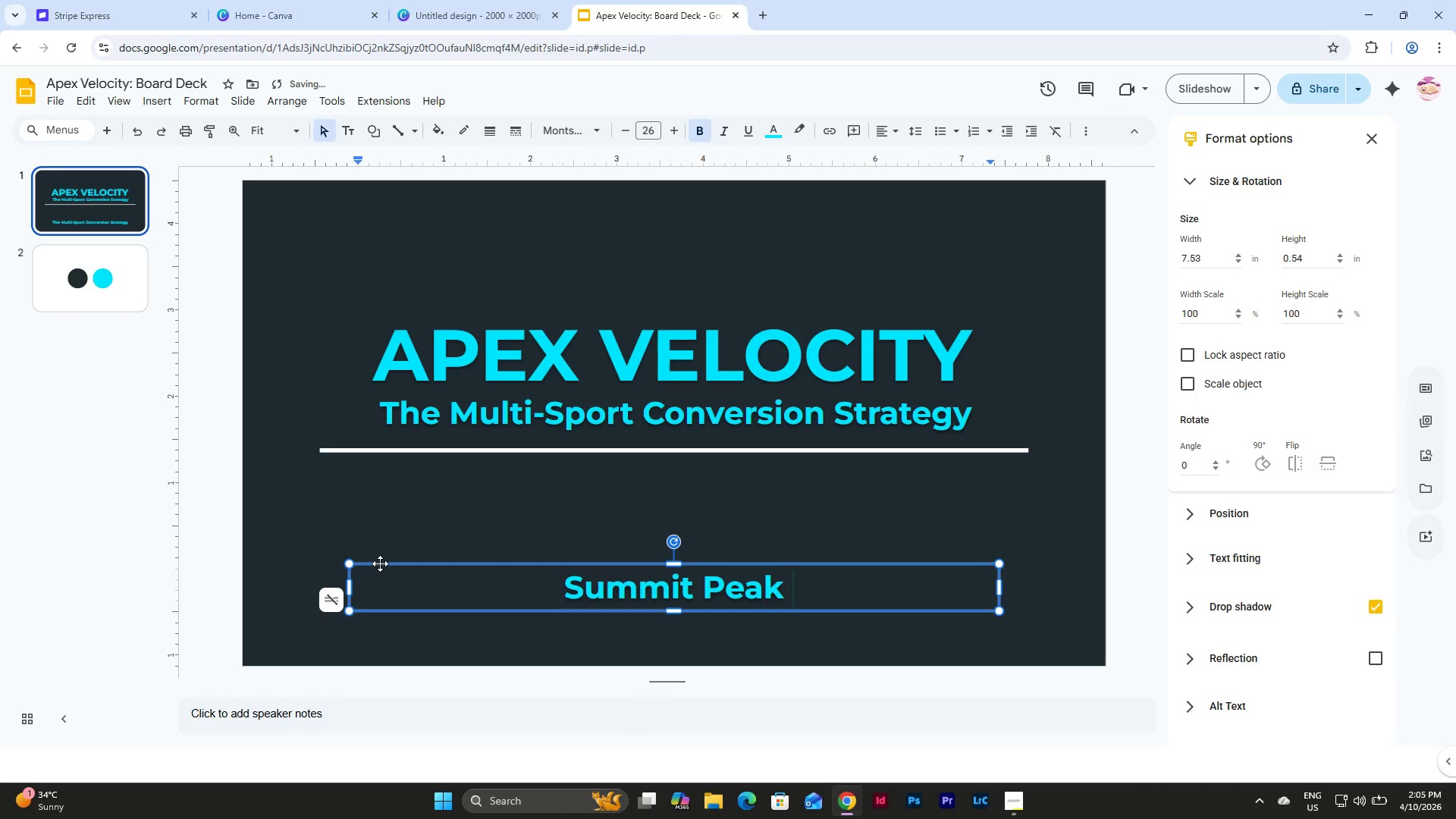 
left_click([1014, 798])